 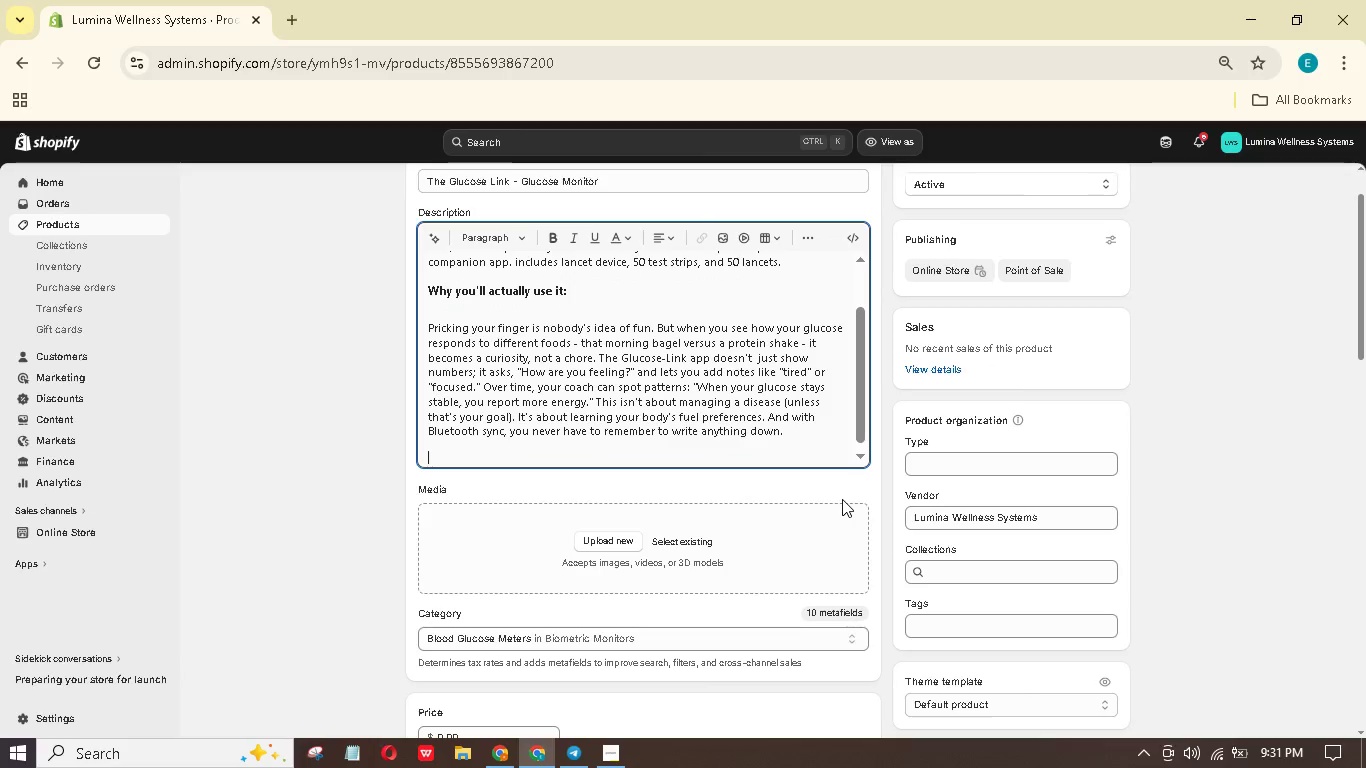 
type(Ky Beneif)
key(Backspace)
key(Backspace)
type(fits for coaching Clients)
 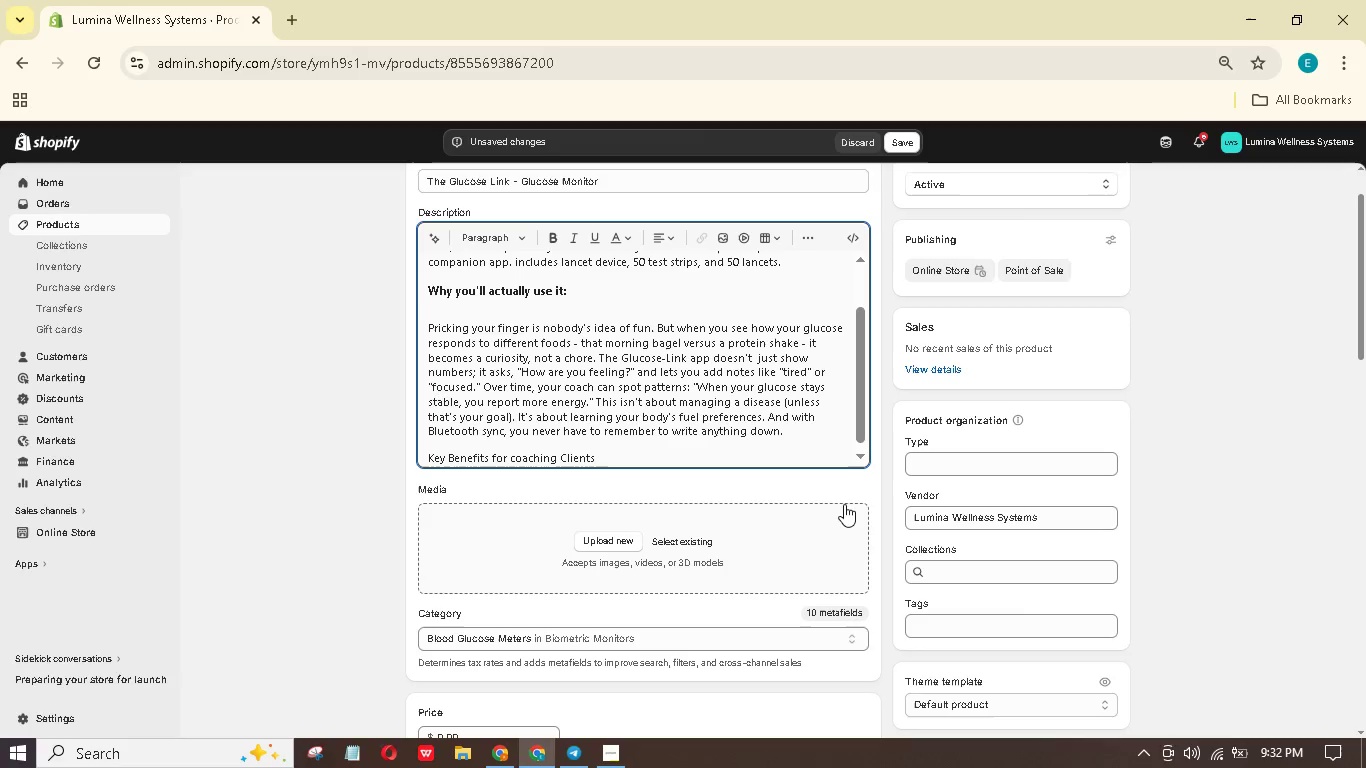 
left_click([514, 459])
 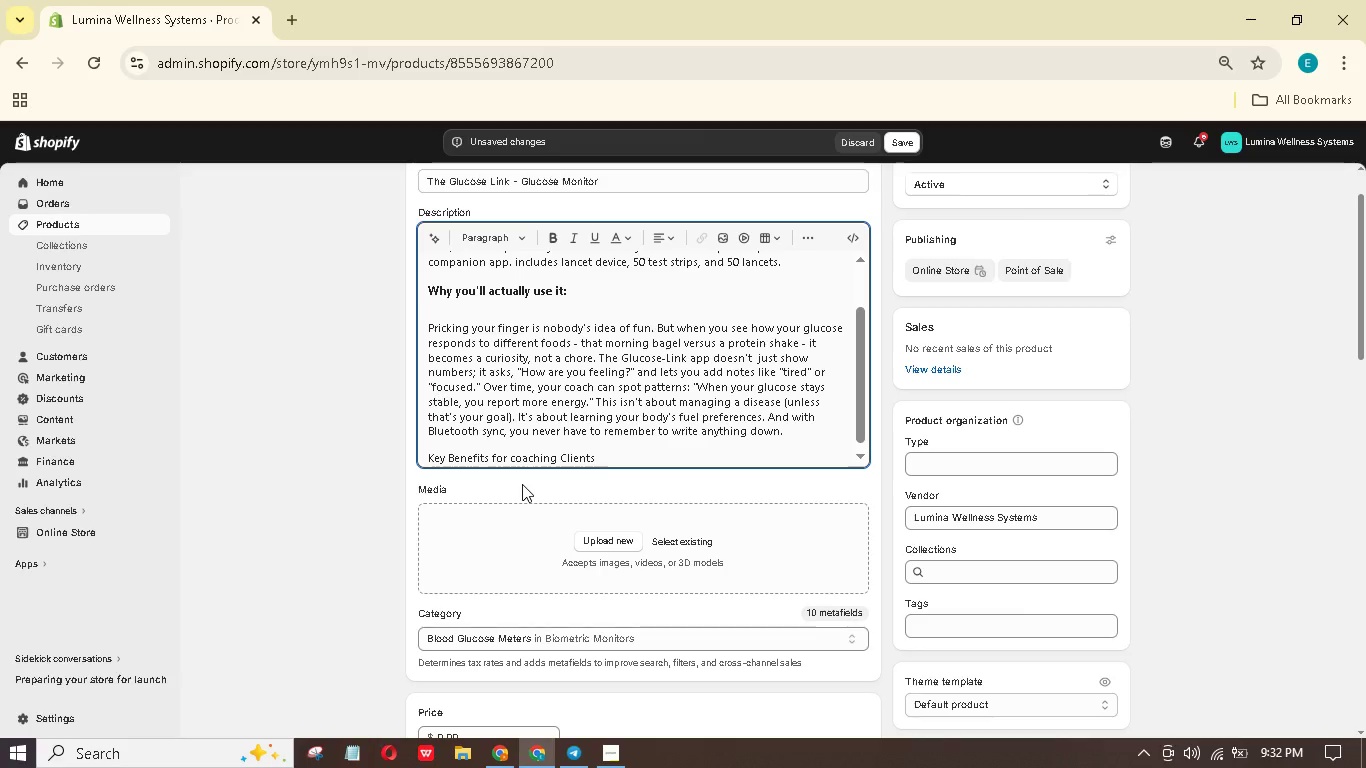 
key(Backspace)
 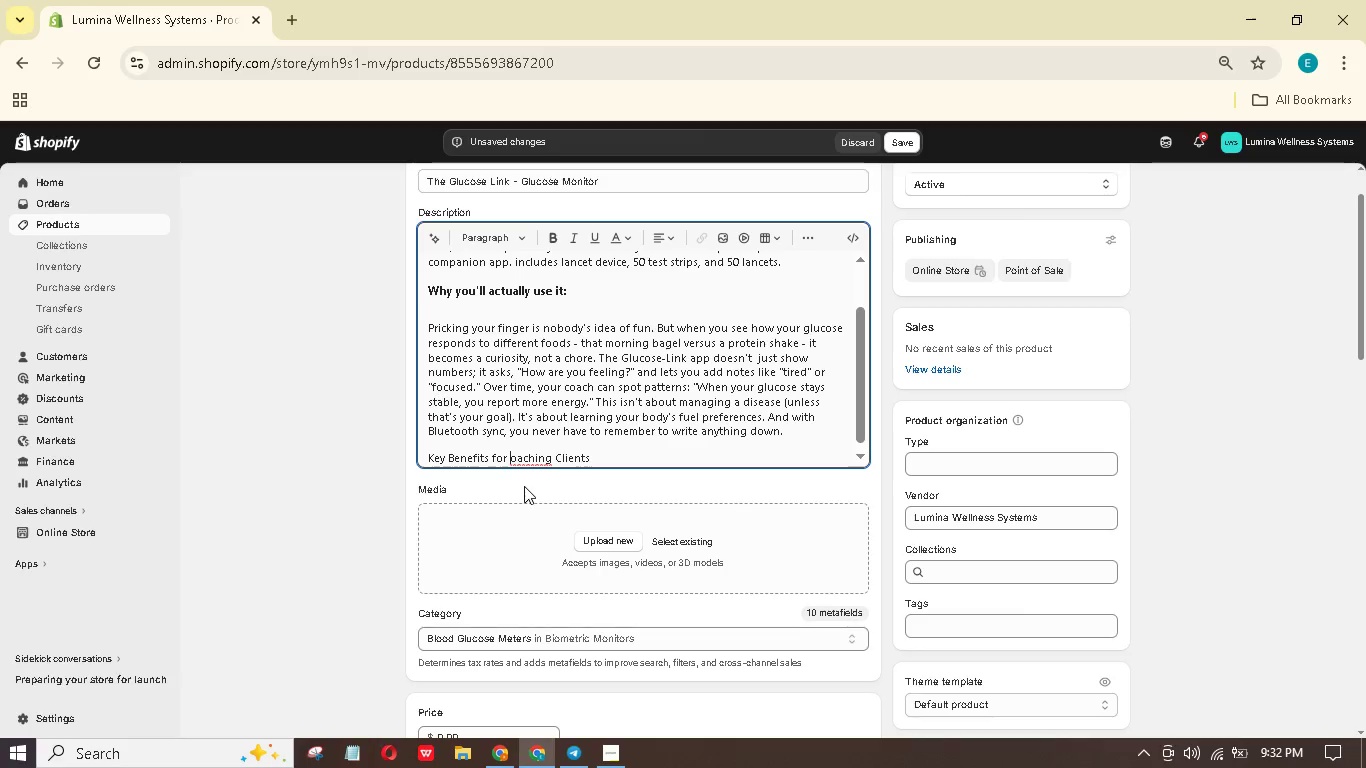 
hold_key(key=ShiftLeft, duration=1.5)
 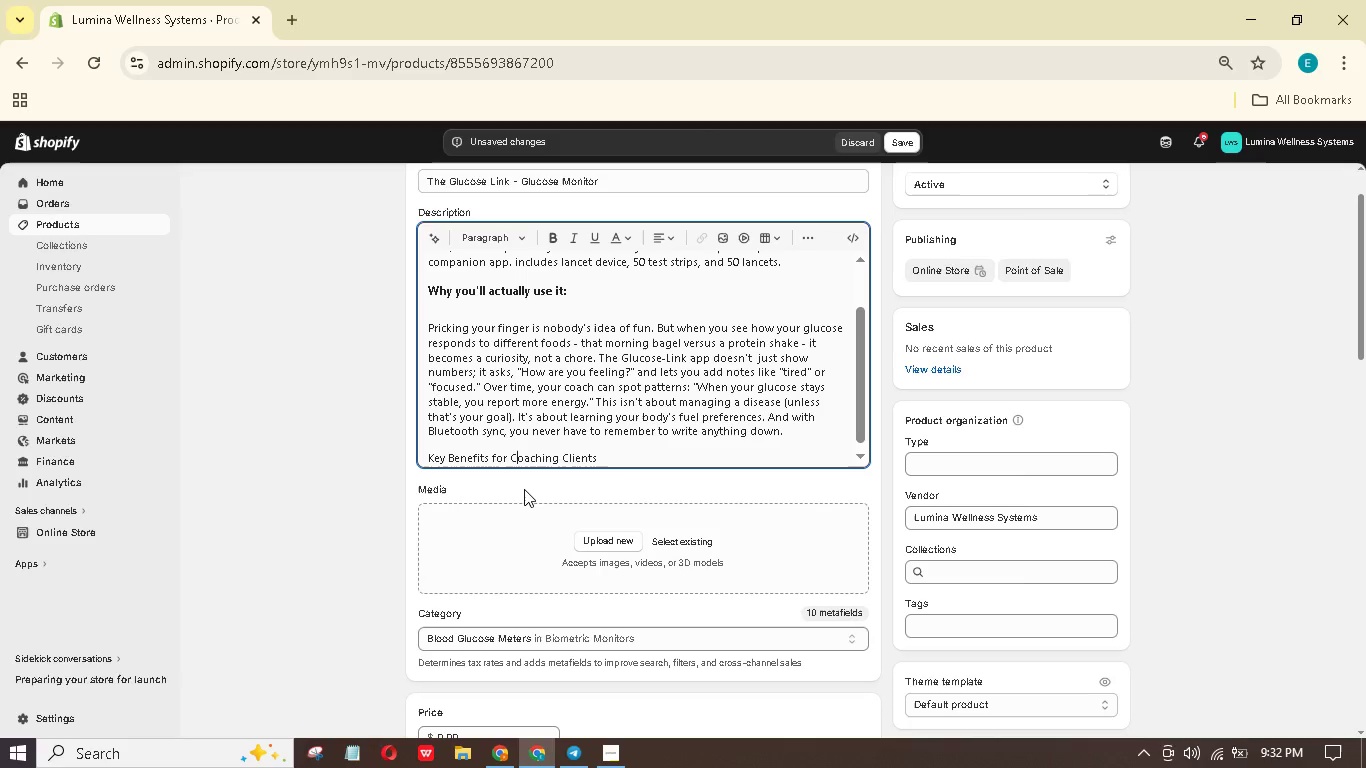 
key(Shift+C)
 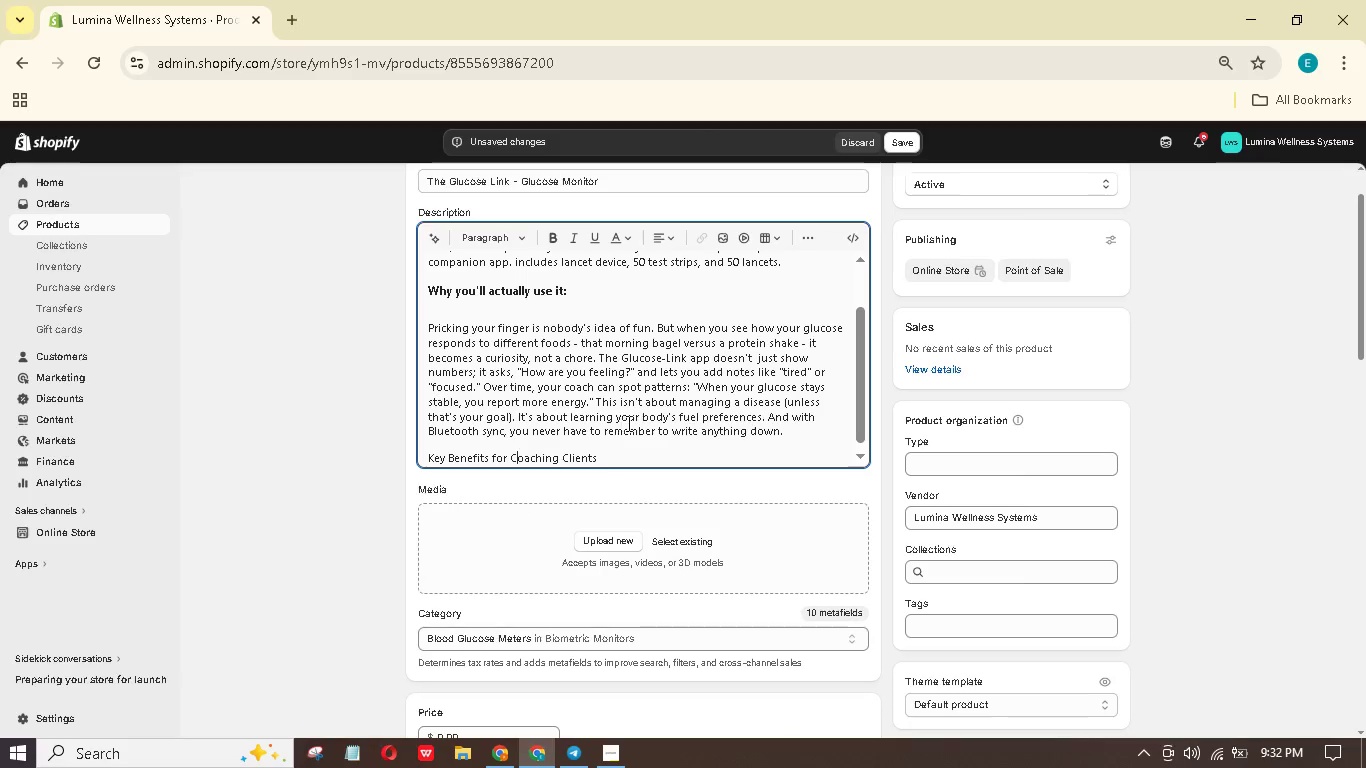 
left_click([631, 462])
 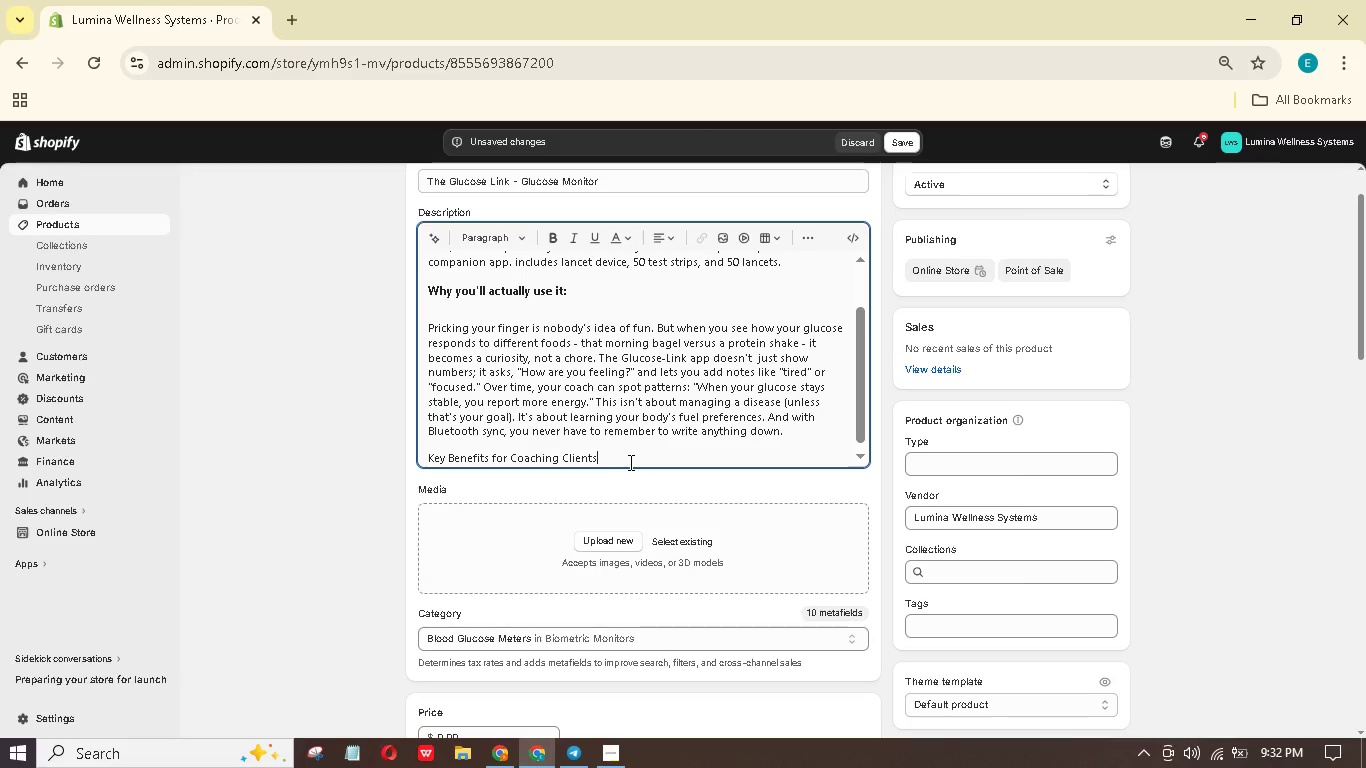 
key(Shift+Semicolon)
 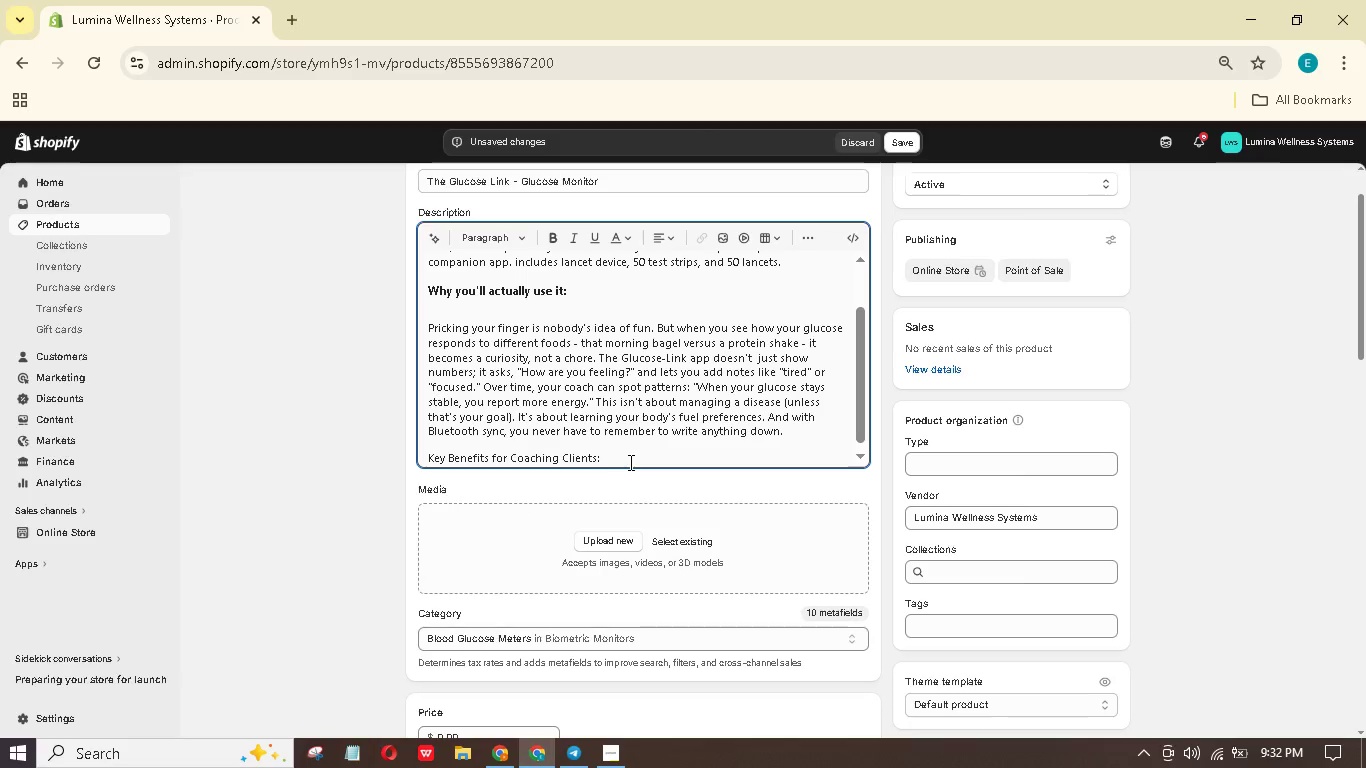 
key(Enter)
 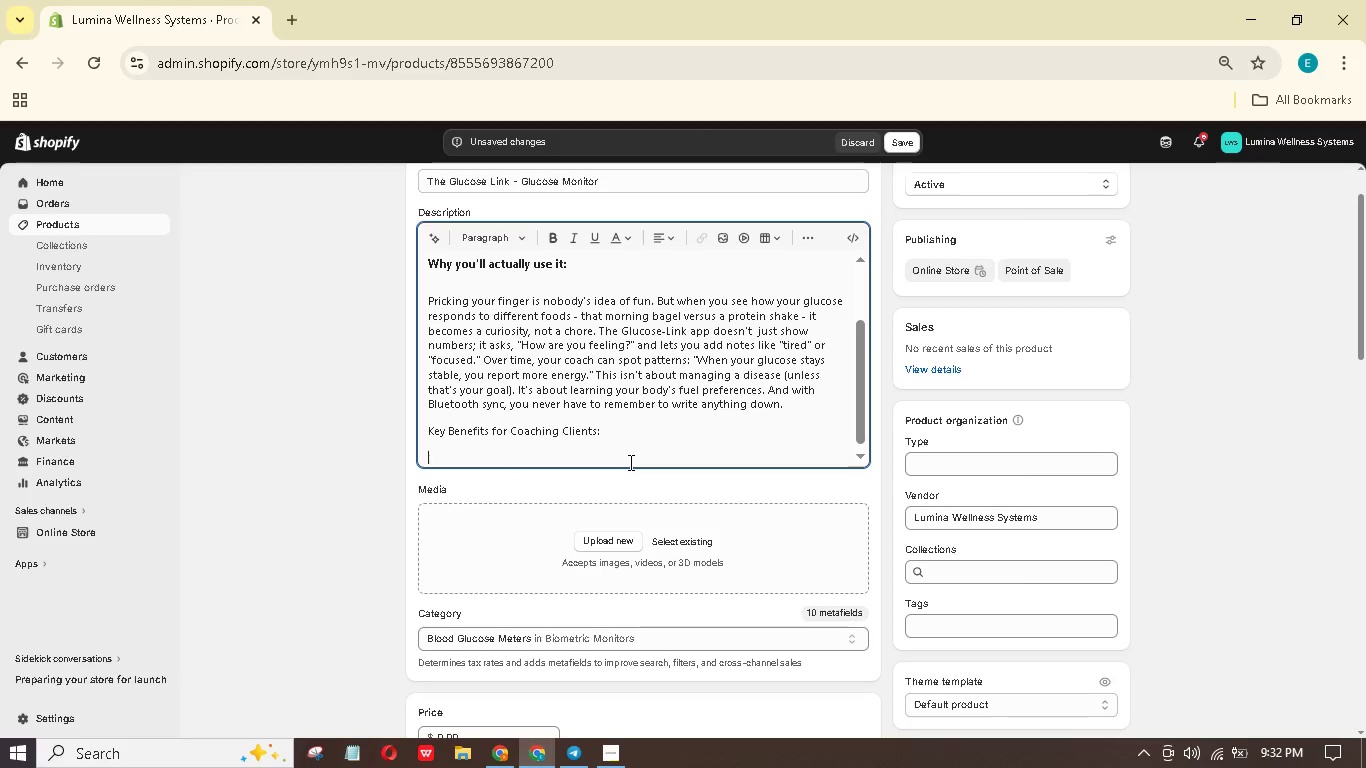 
type(Painless L)
key(Backspace)
type(ancing device.)
key(Backspace)
type( - djustable epth or di)
key(Backspace)
key(Backspace)
type(comfot)
 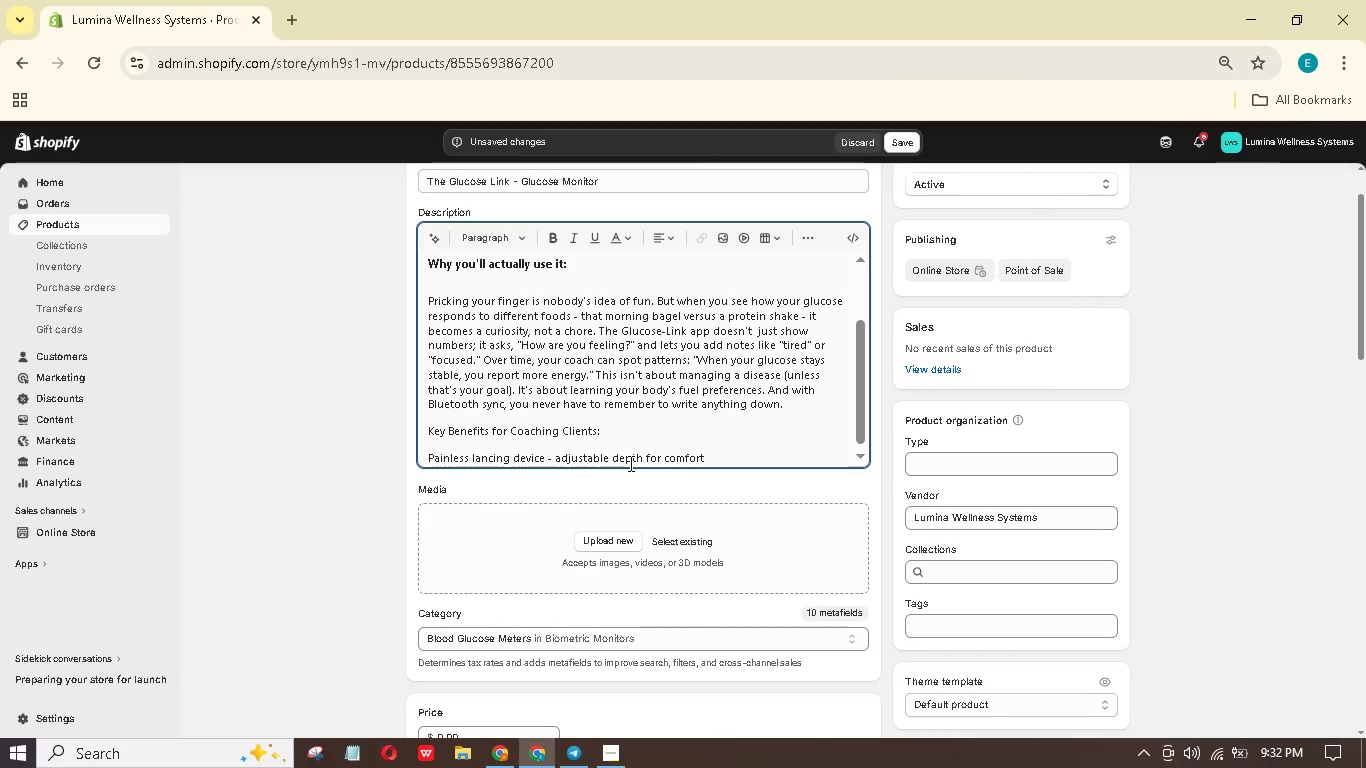 
 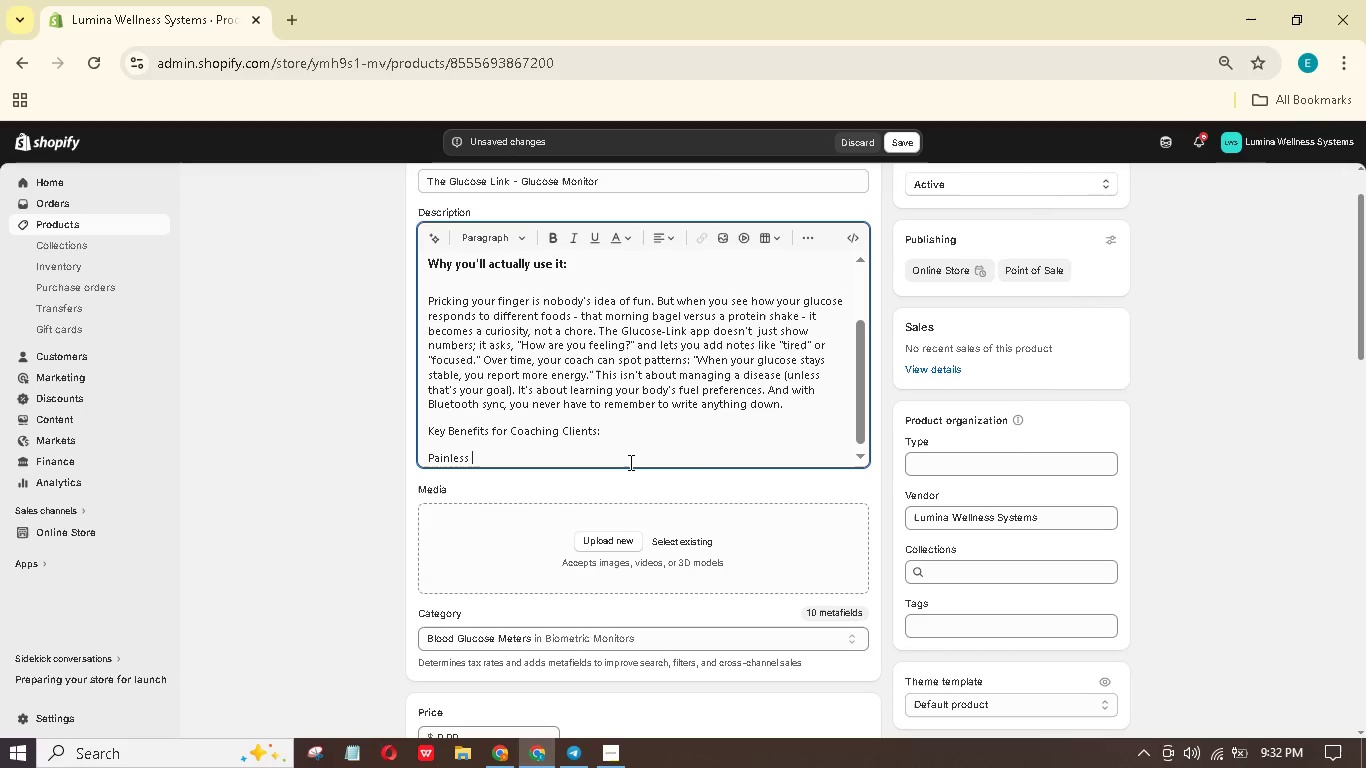 
hold_key(key=R, duration=0.31)
 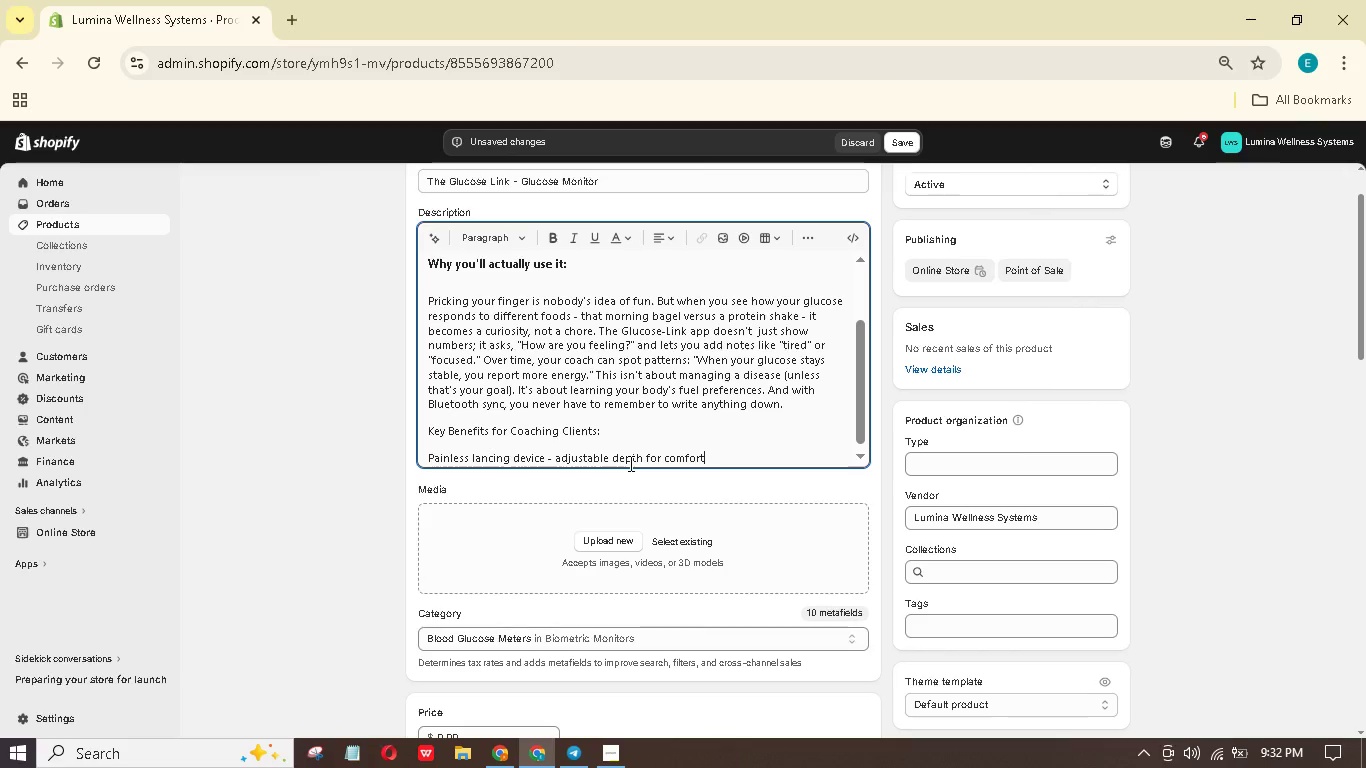 
key(Enter)
 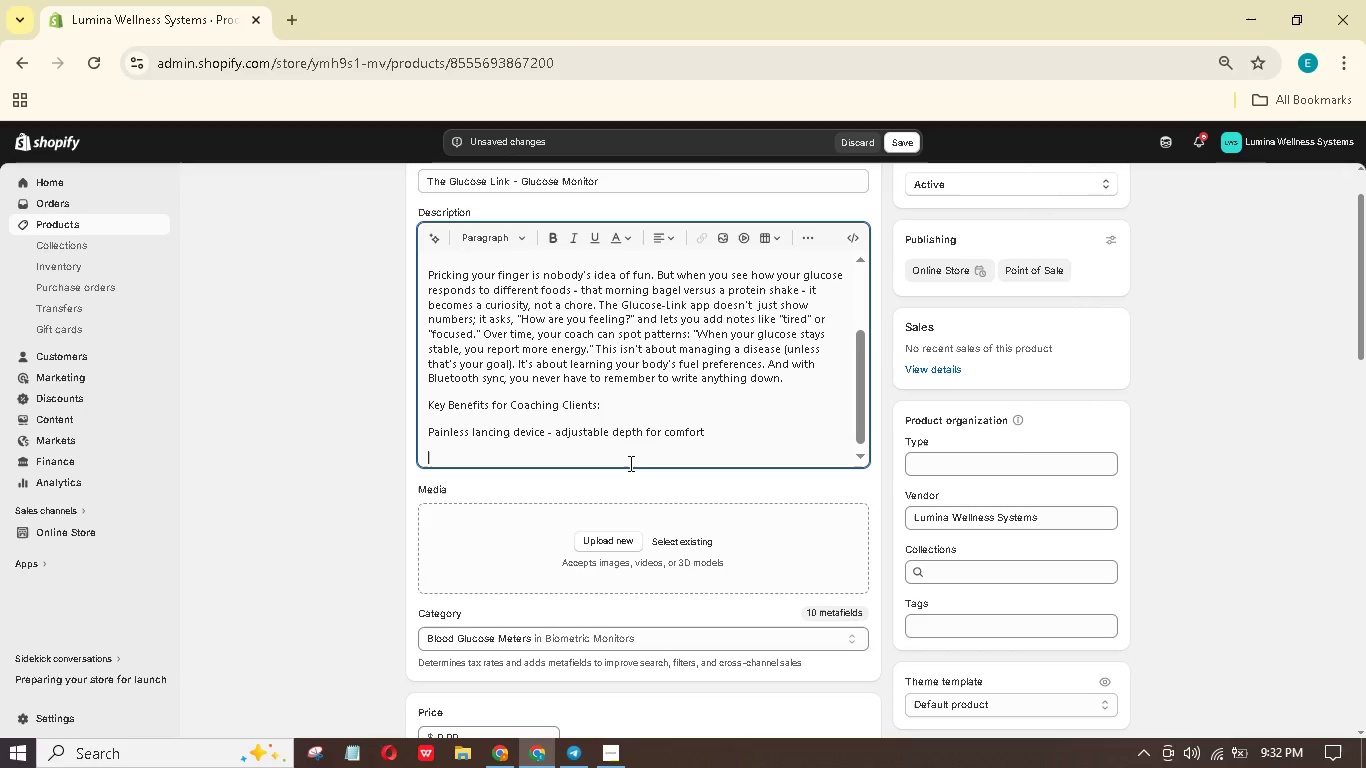 
type(Instant coaching feedbck - our coach sees trends in rl time)
 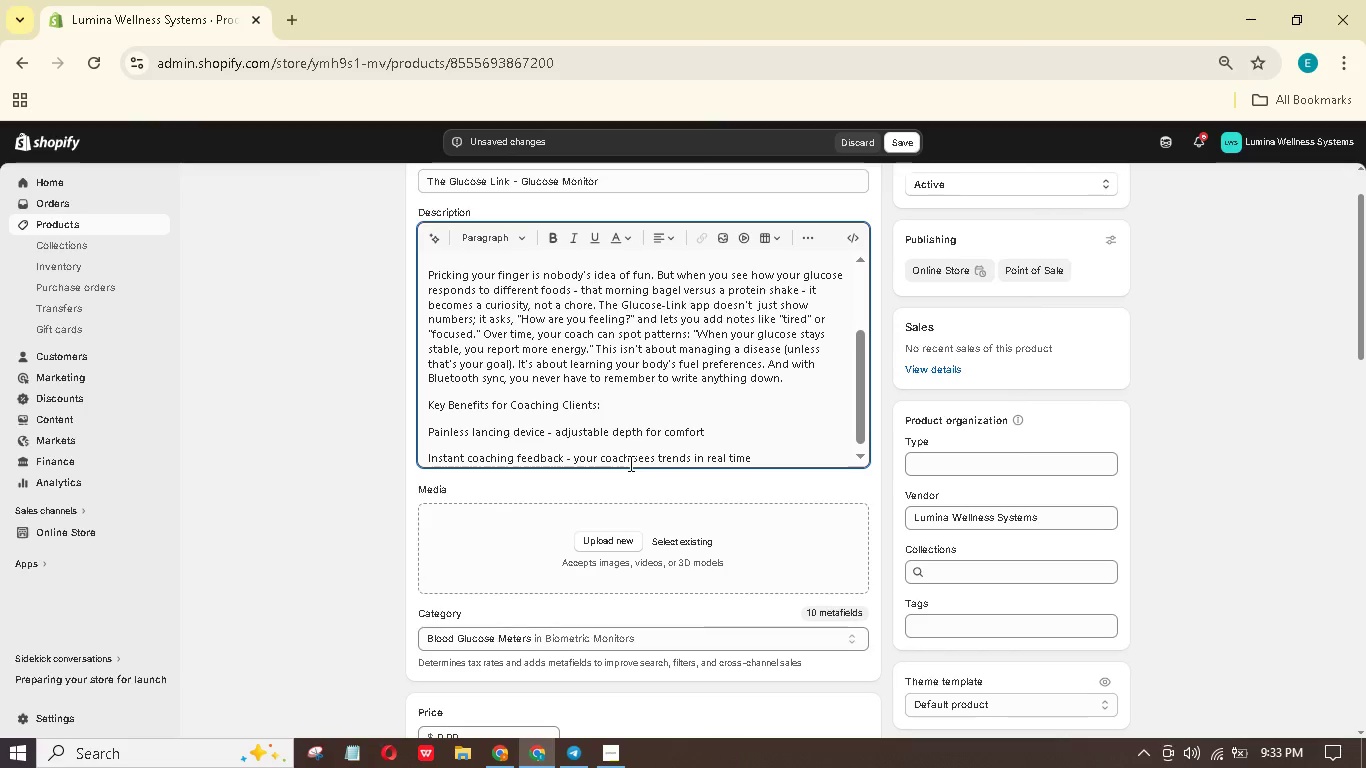 
hold_key(key=Y, duration=0.36)
 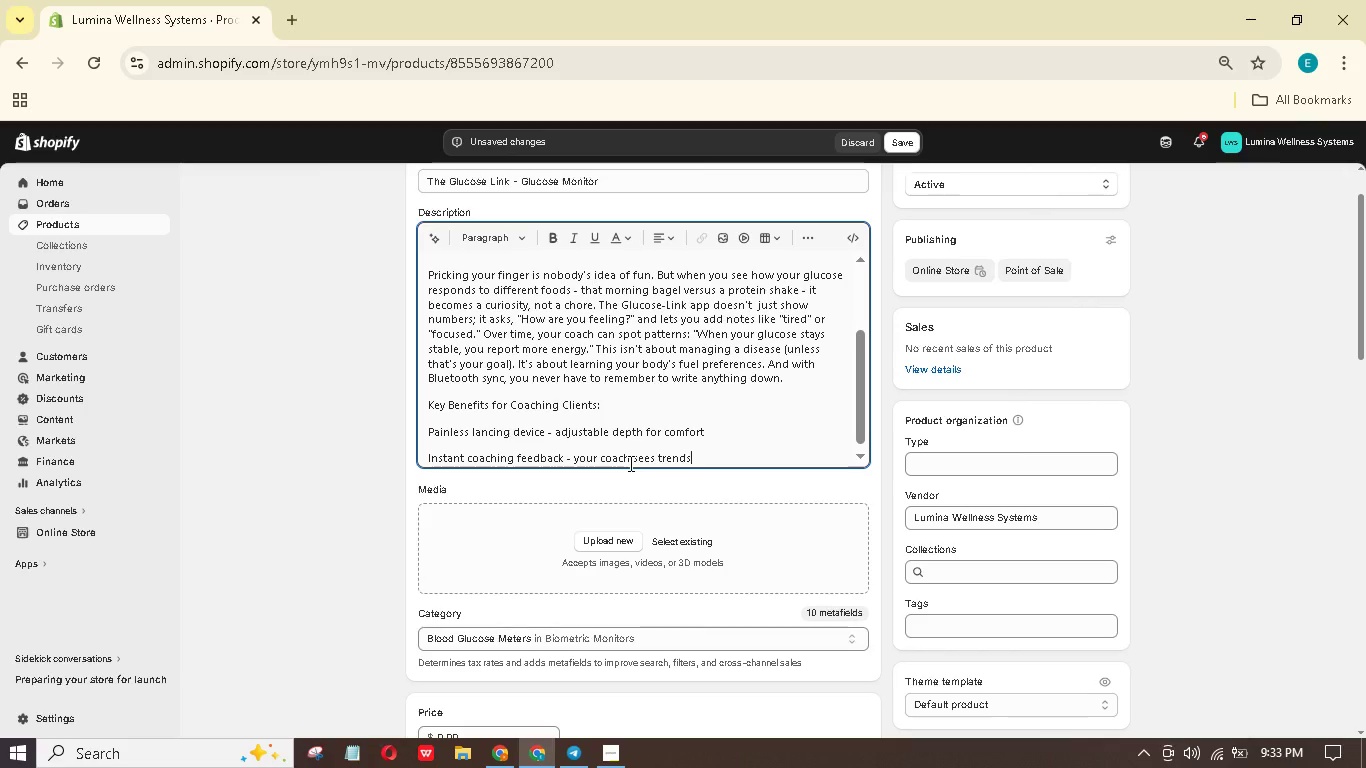 
key(Enter)
 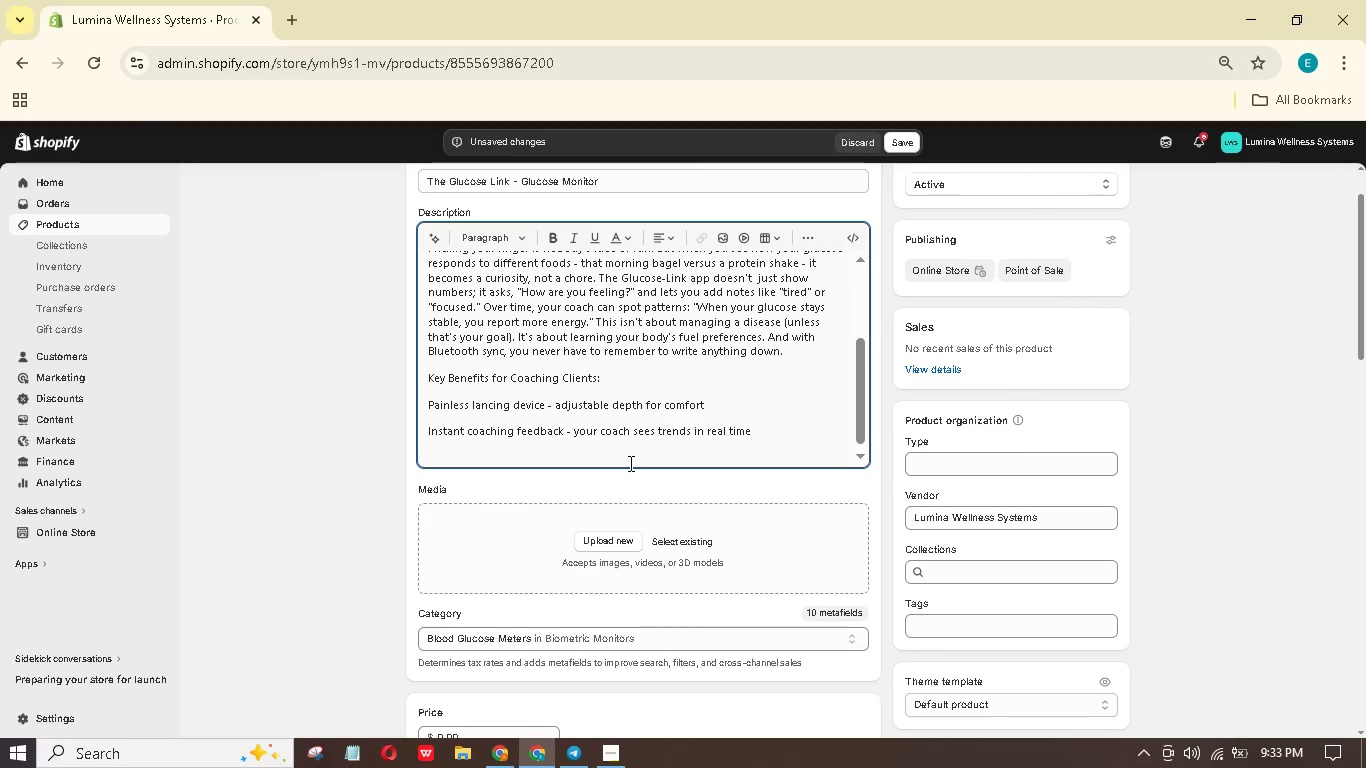 
type(Food + mood logging - connect glucose to how yu feel)
 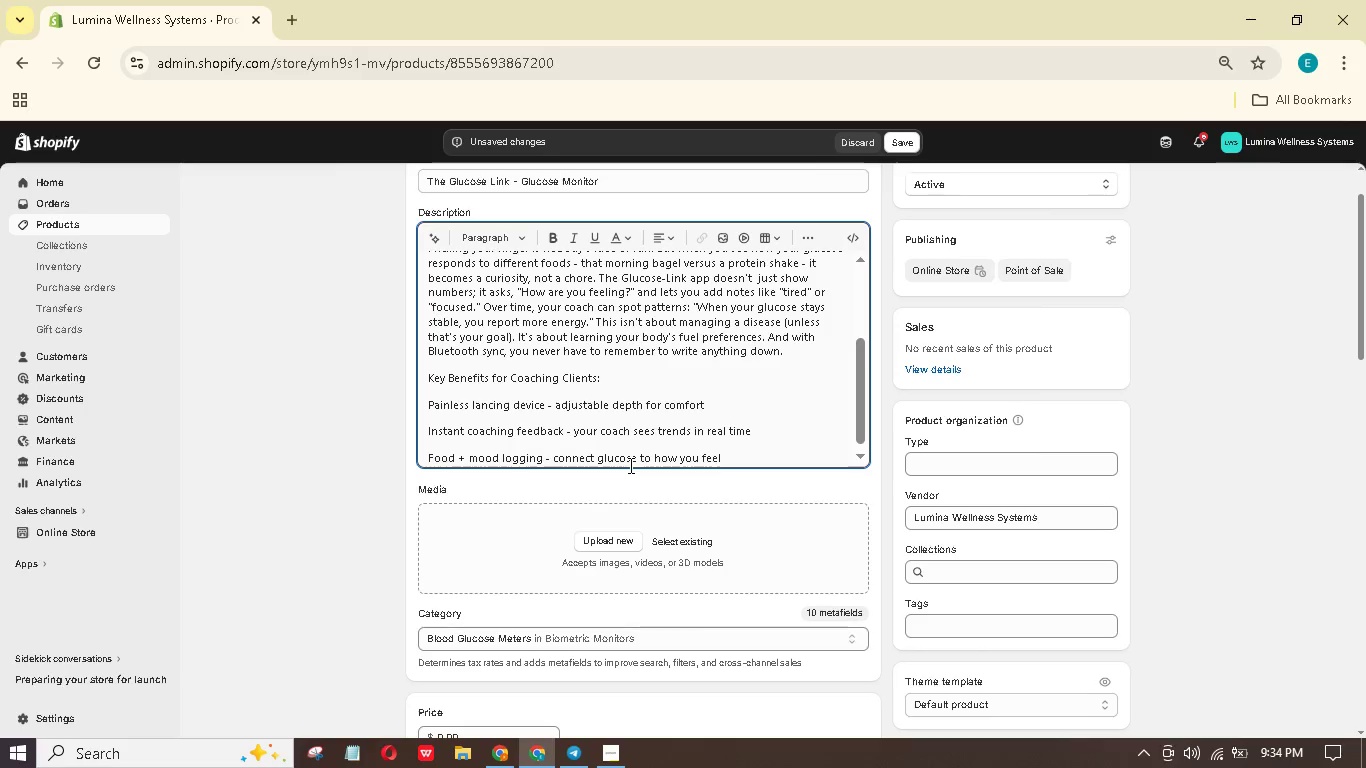 
key(Enter)
 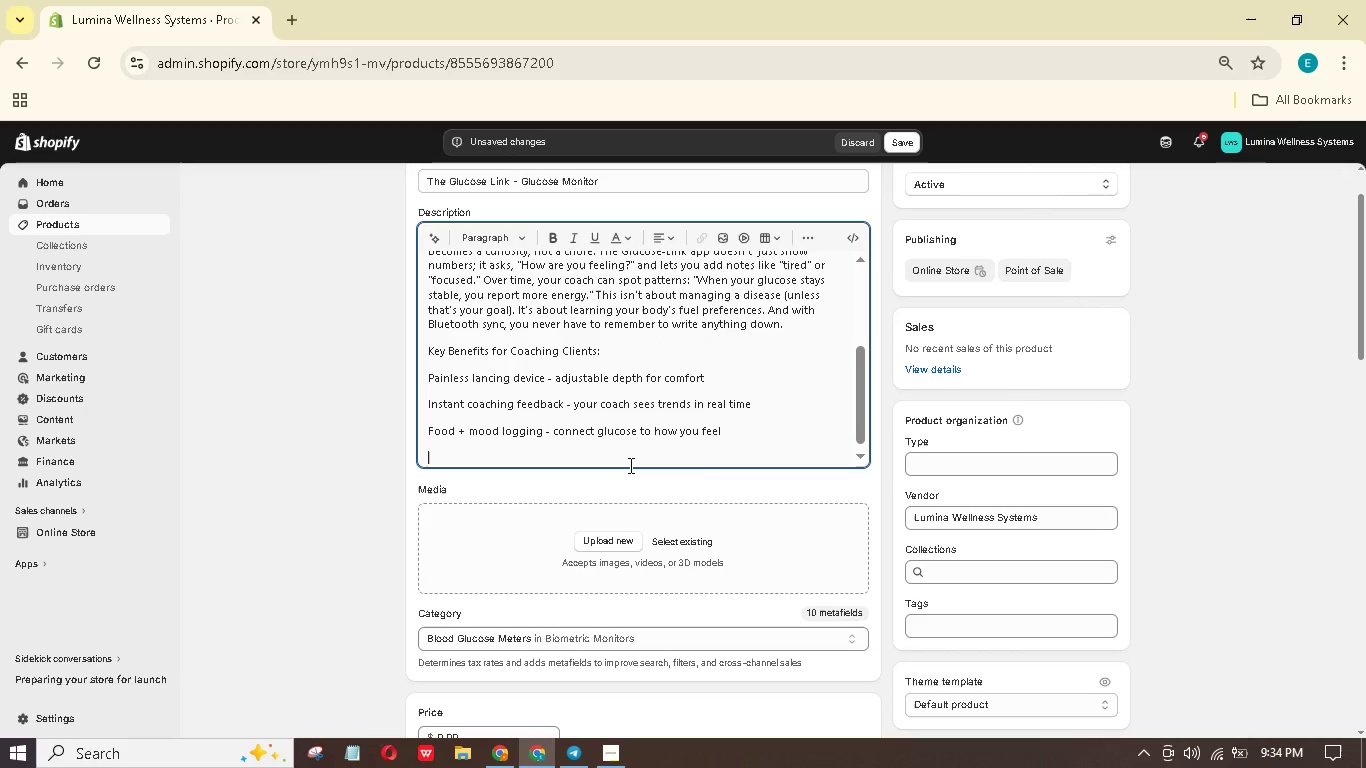 
type(No coding - tst strips ork out of the box)
 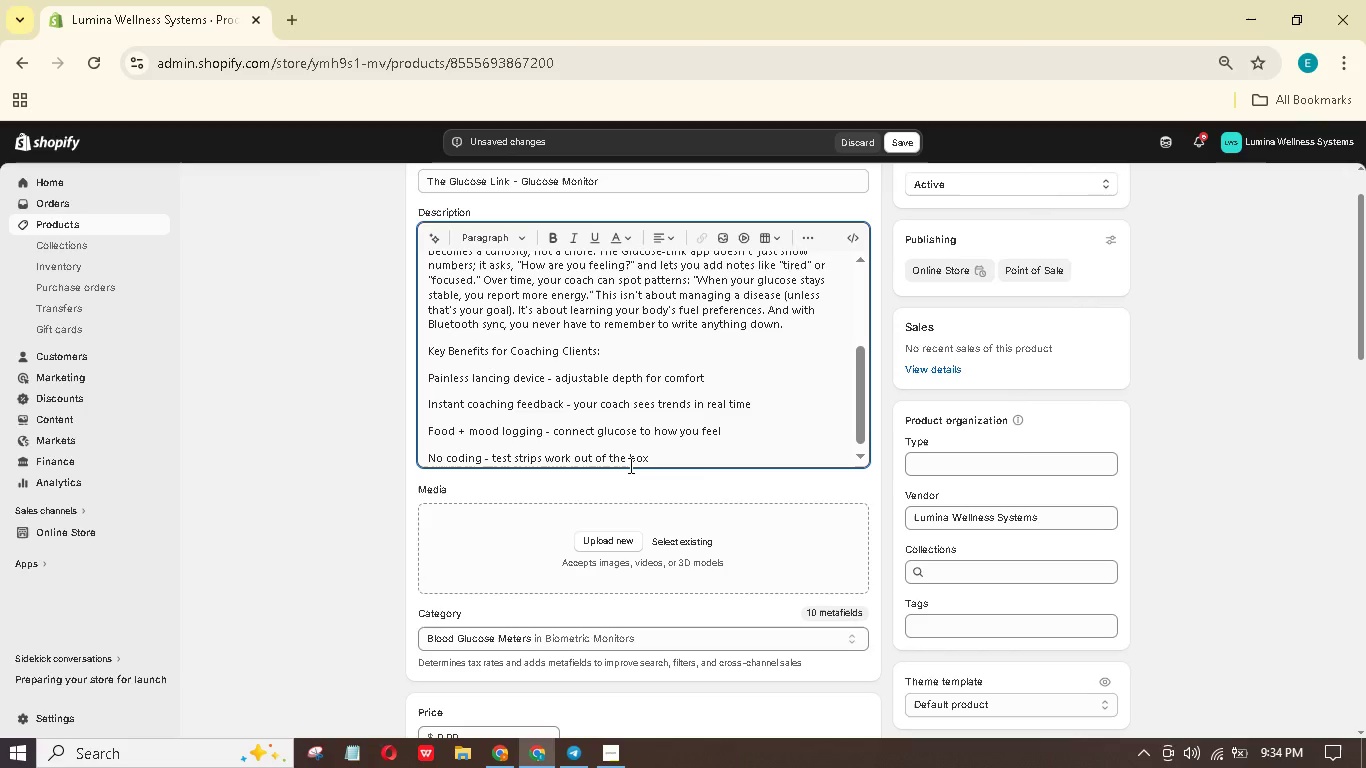 
hold_key(key=W, duration=0.36)
 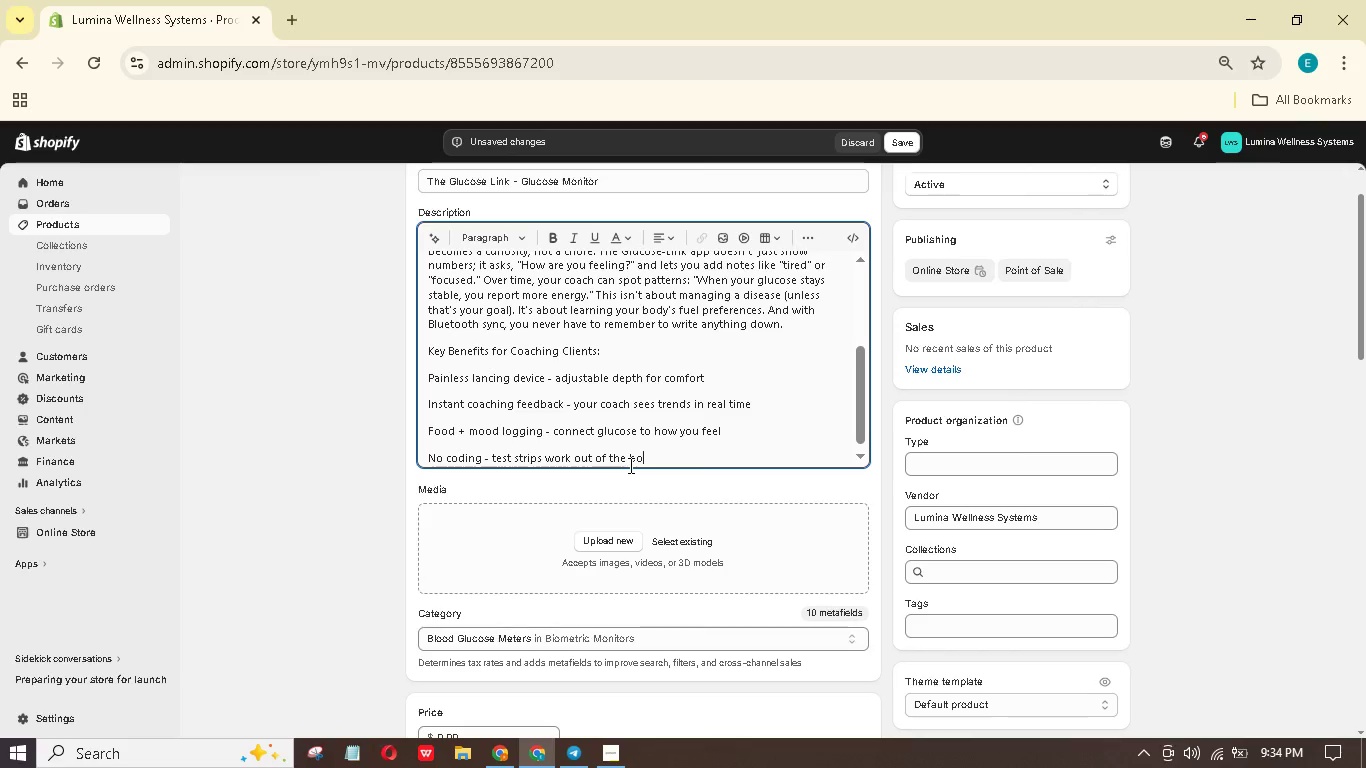 
left_click_drag(start_coordinate=[481, 461], to_coordinate=[420, 456])
 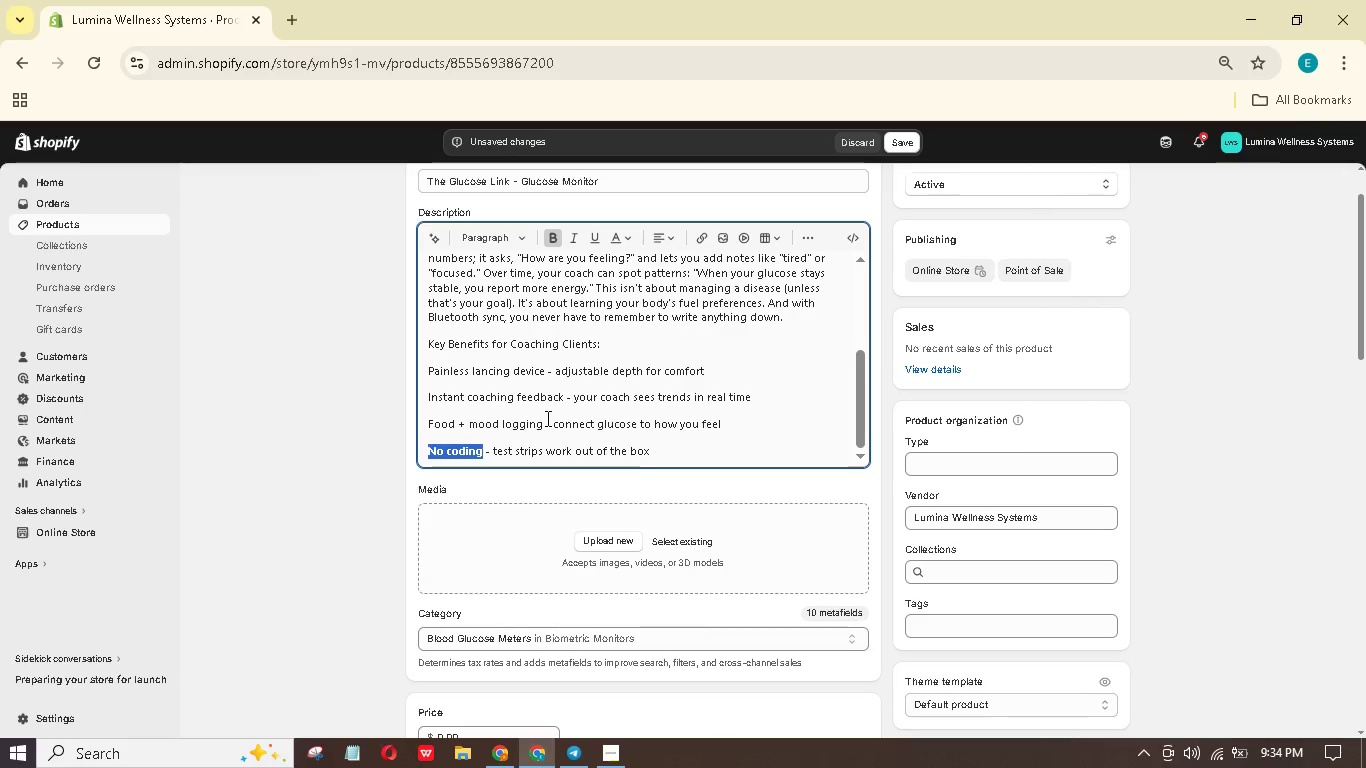 
left_click_drag(start_coordinate=[543, 419], to_coordinate=[374, 427])
 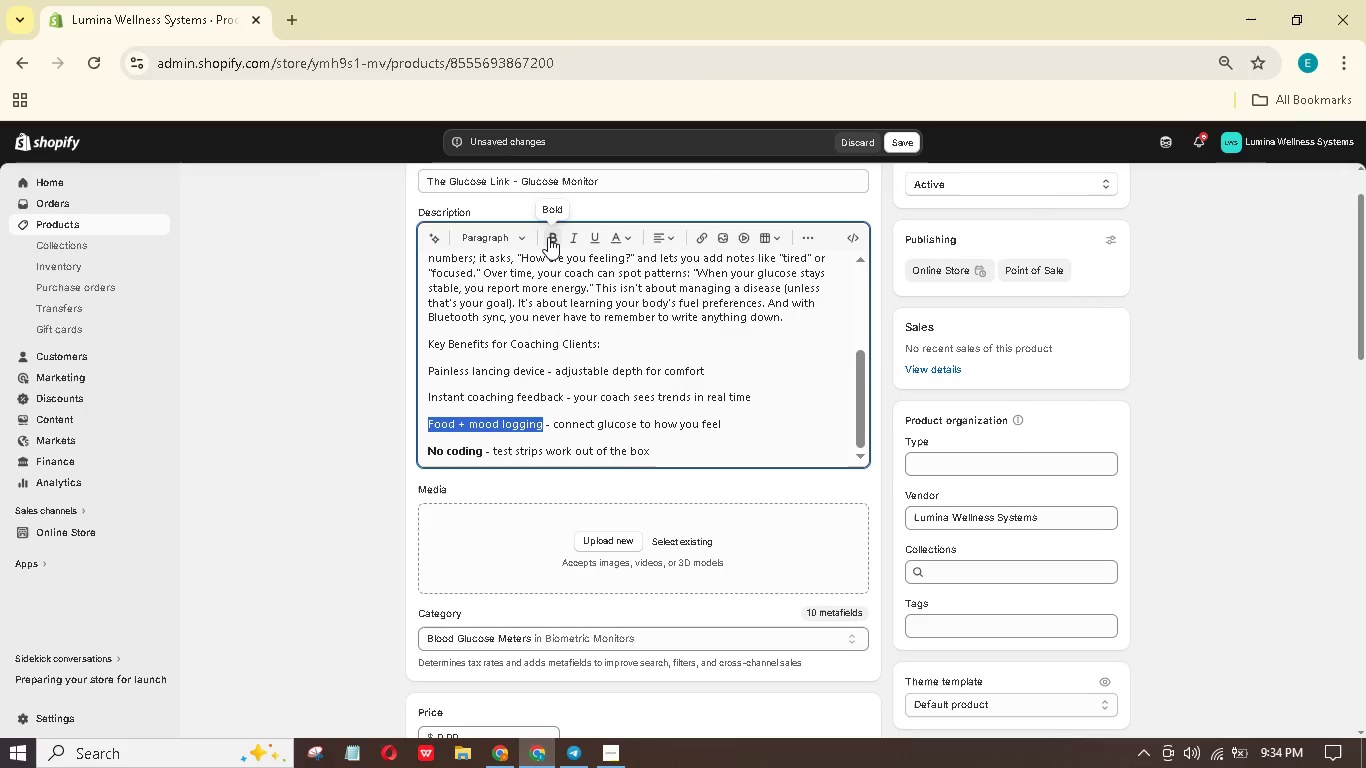 
left_click([549, 236])
 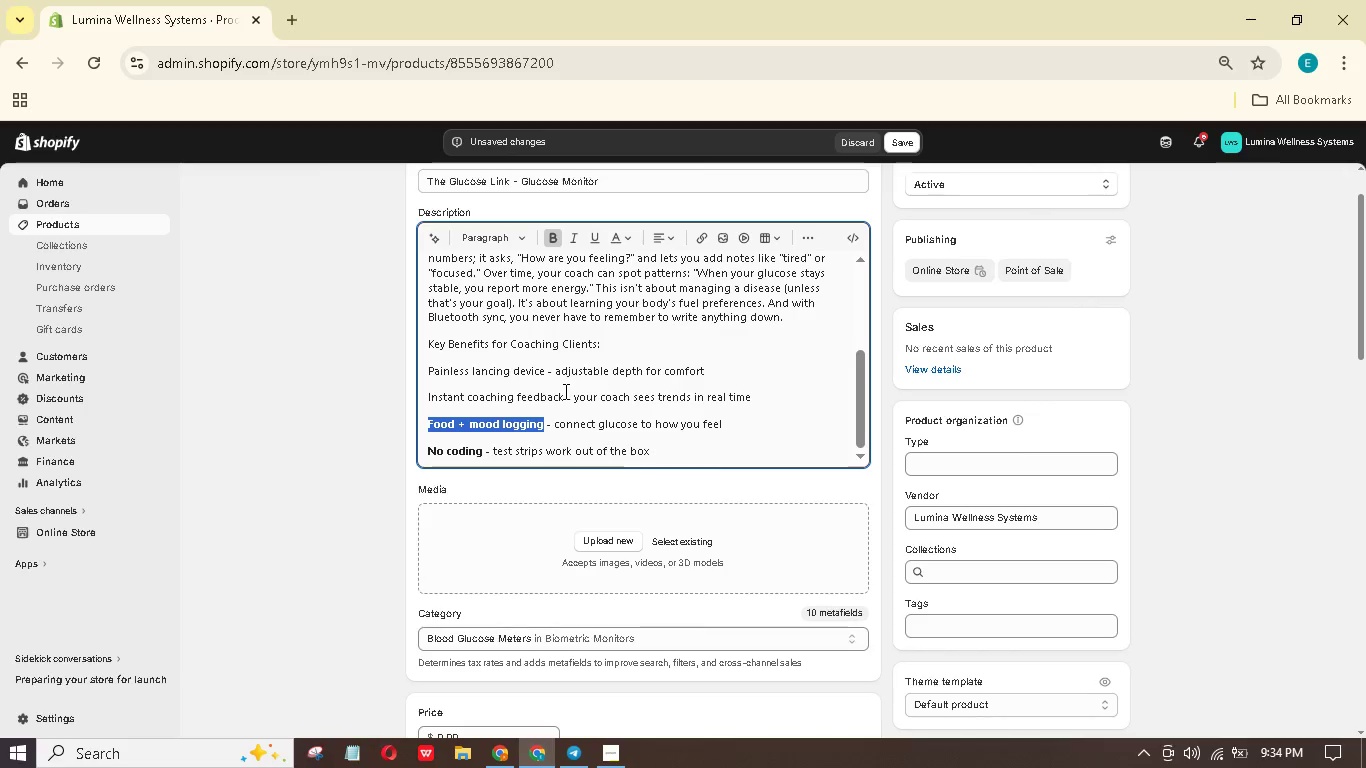 
left_click_drag(start_coordinate=[564, 391], to_coordinate=[422, 396])
 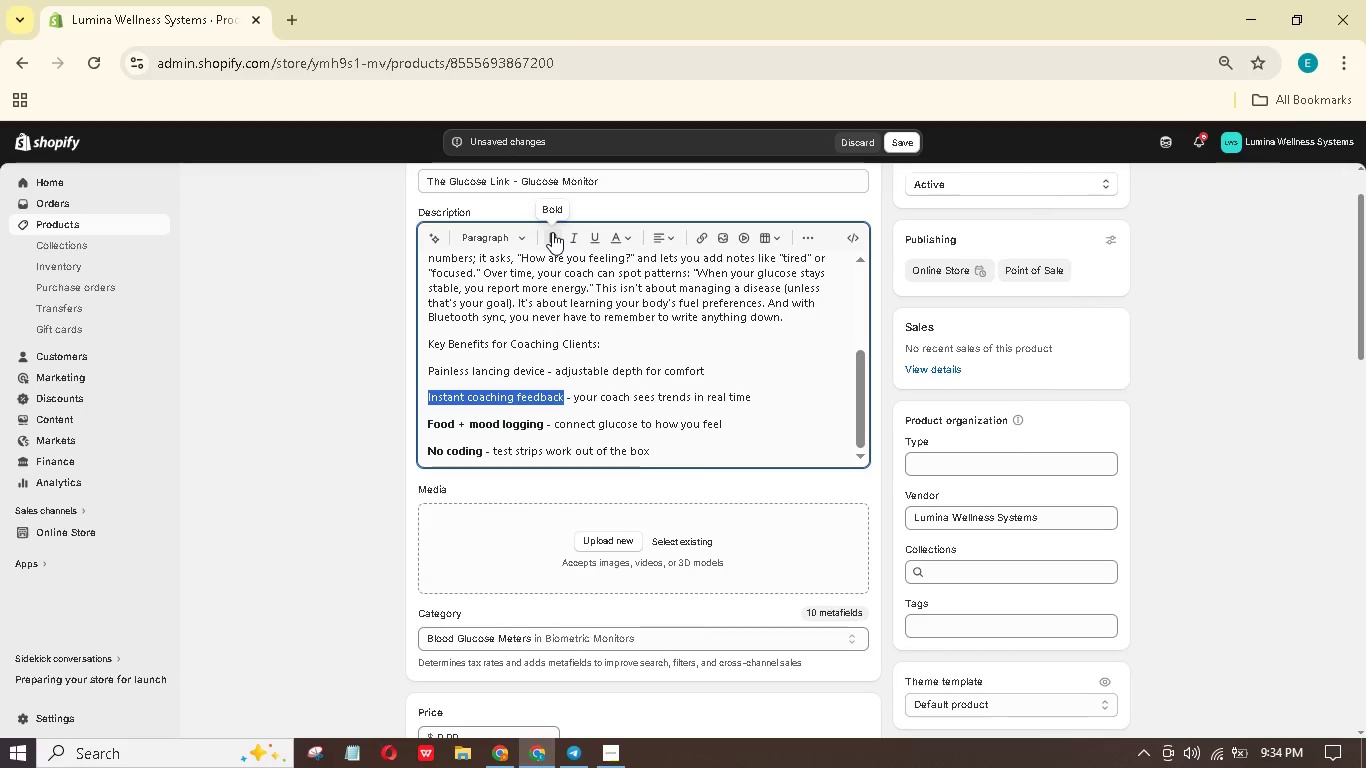 
left_click([552, 232])
 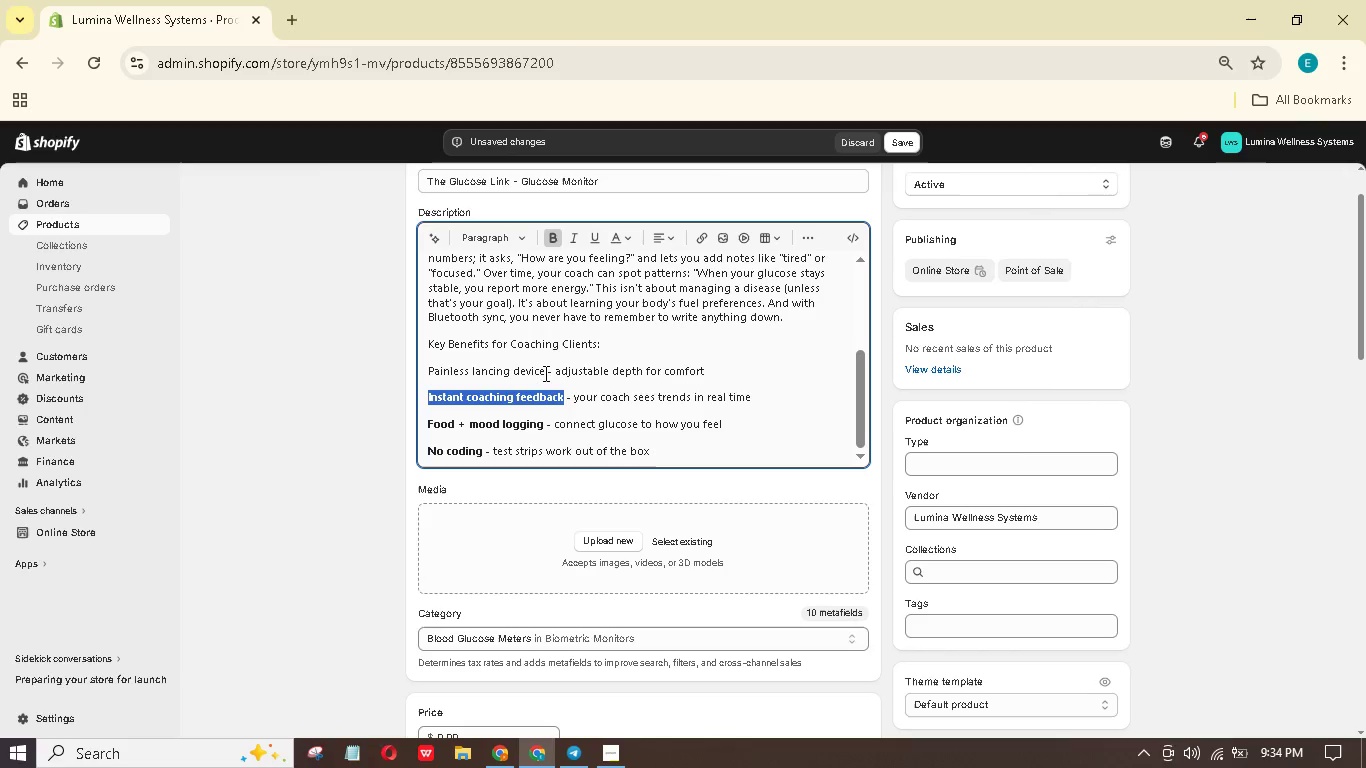 
left_click_drag(start_coordinate=[543, 372], to_coordinate=[410, 359])
 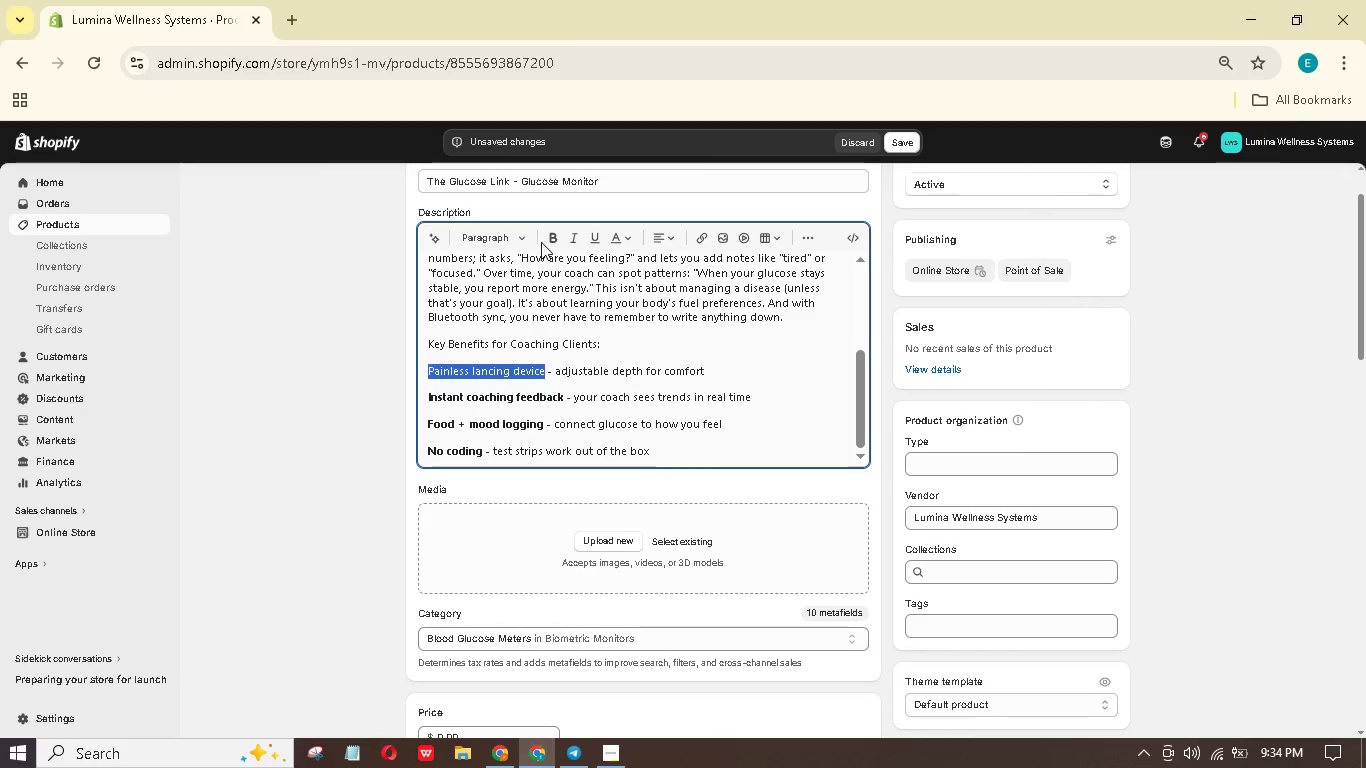 
left_click([547, 234])
 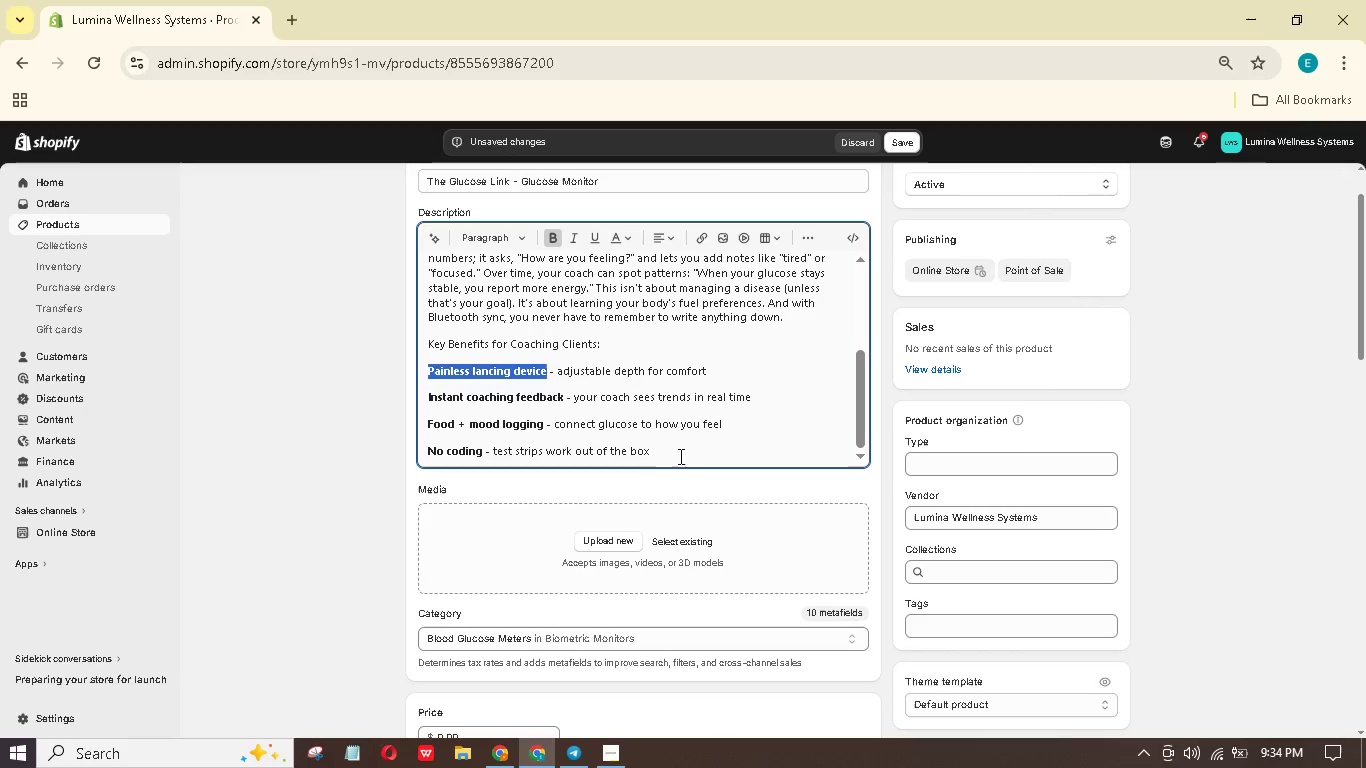 
left_click_drag(start_coordinate=[680, 458], to_coordinate=[424, 363])
 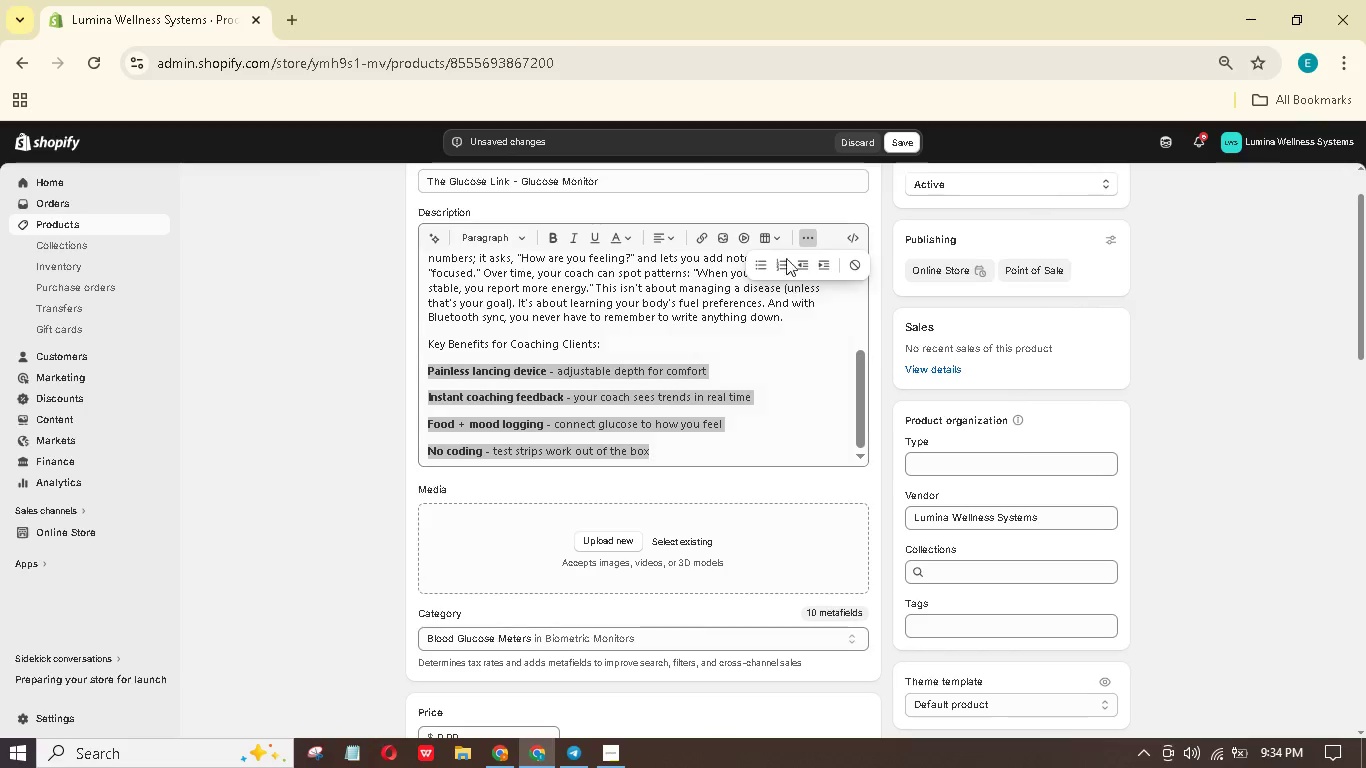 
left_click([764, 263])
 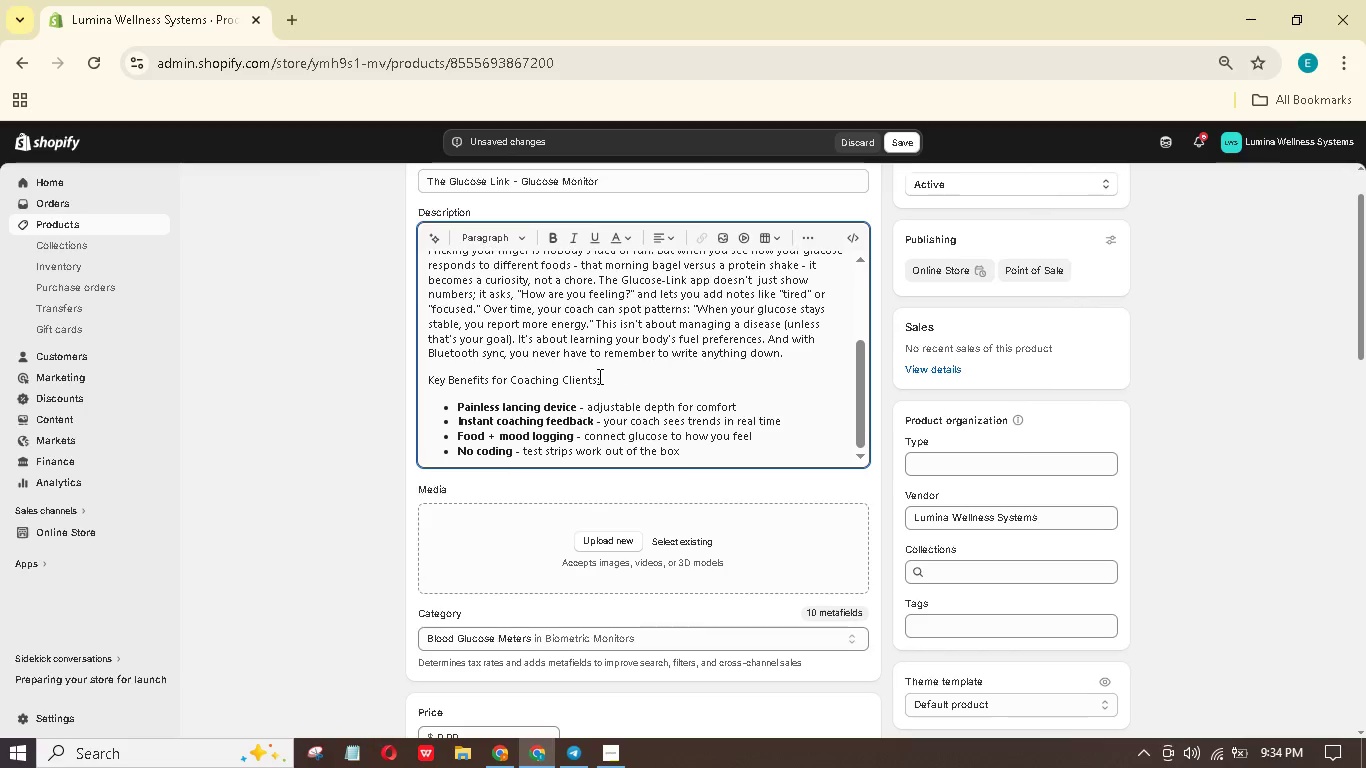 
left_click_drag(start_coordinate=[596, 374], to_coordinate=[375, 386])
 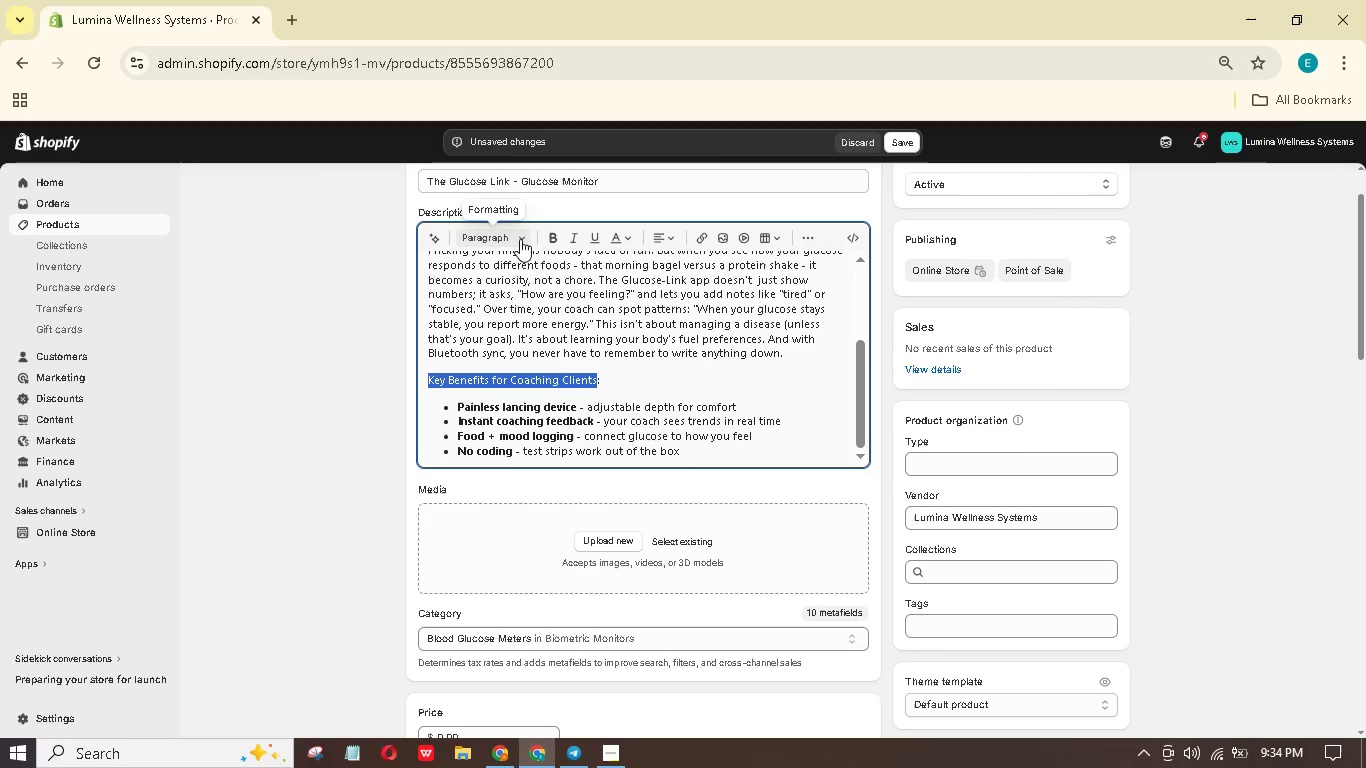 
left_click([517, 239])
 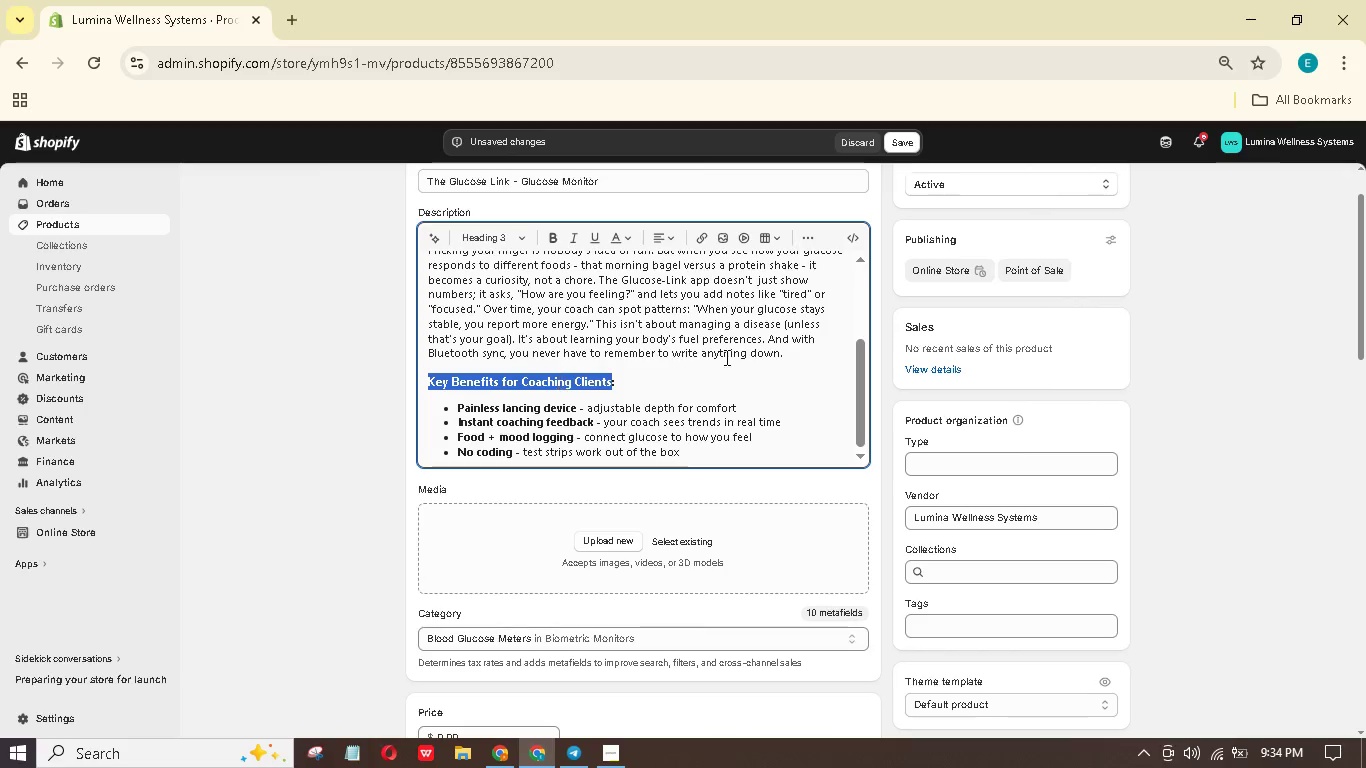 
left_click([700, 393])
 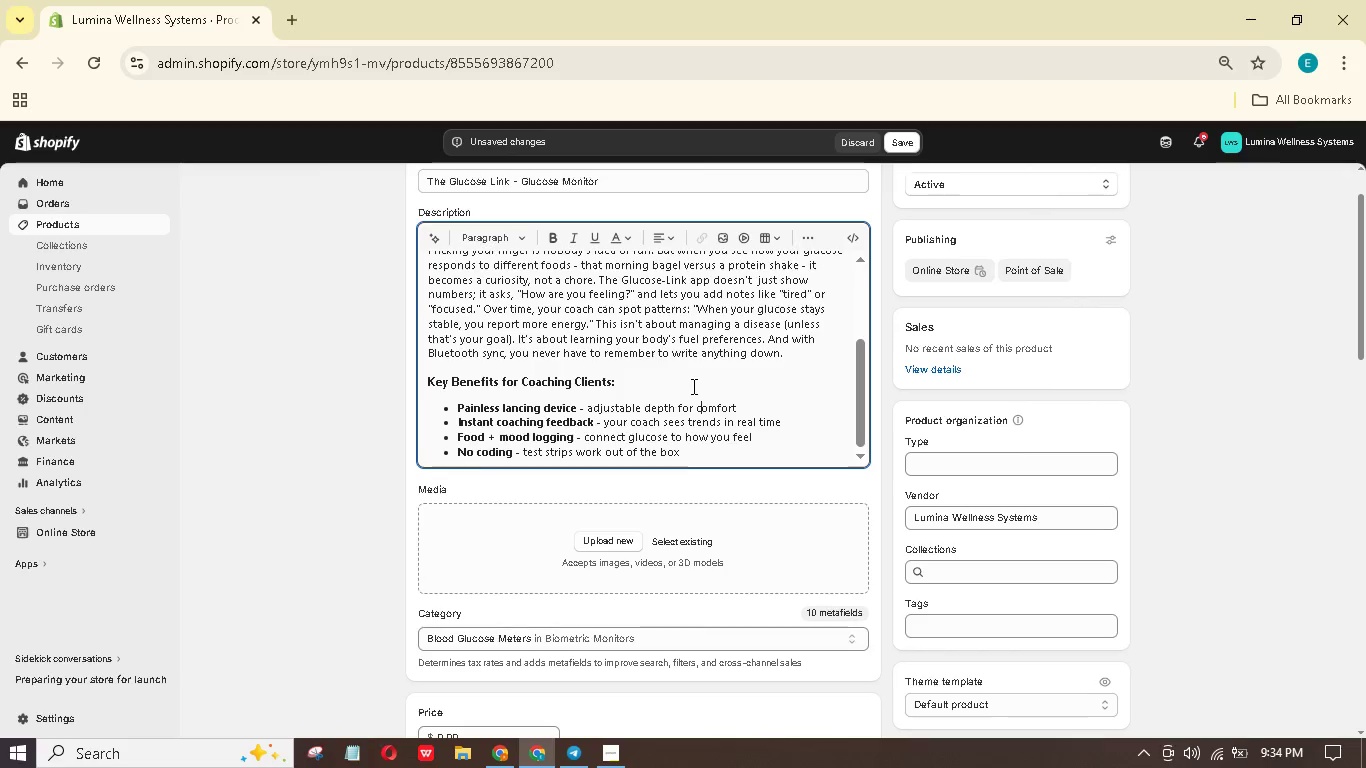 
scroll: coordinate [692, 386], scroll_direction: up, amount: 2.0
 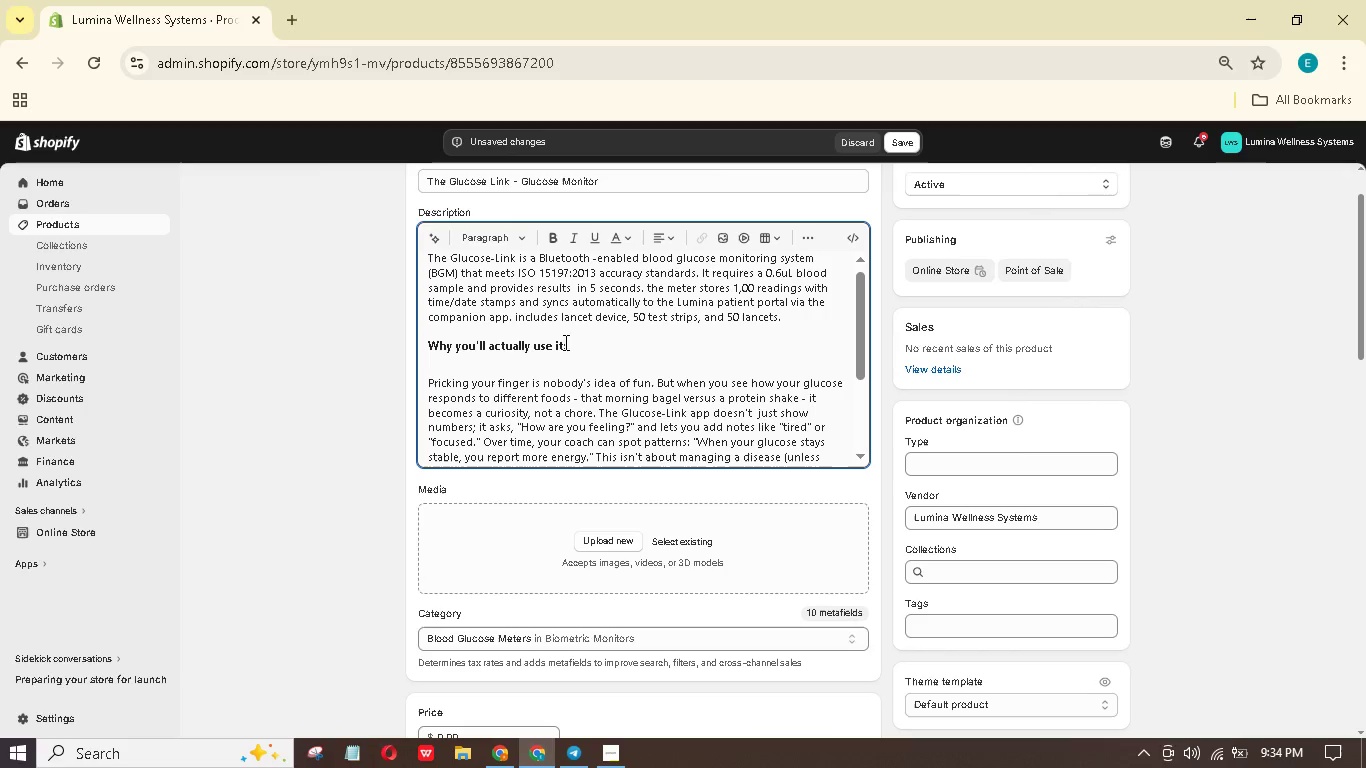 
left_click_drag(start_coordinate=[564, 342], to_coordinate=[335, 349])
 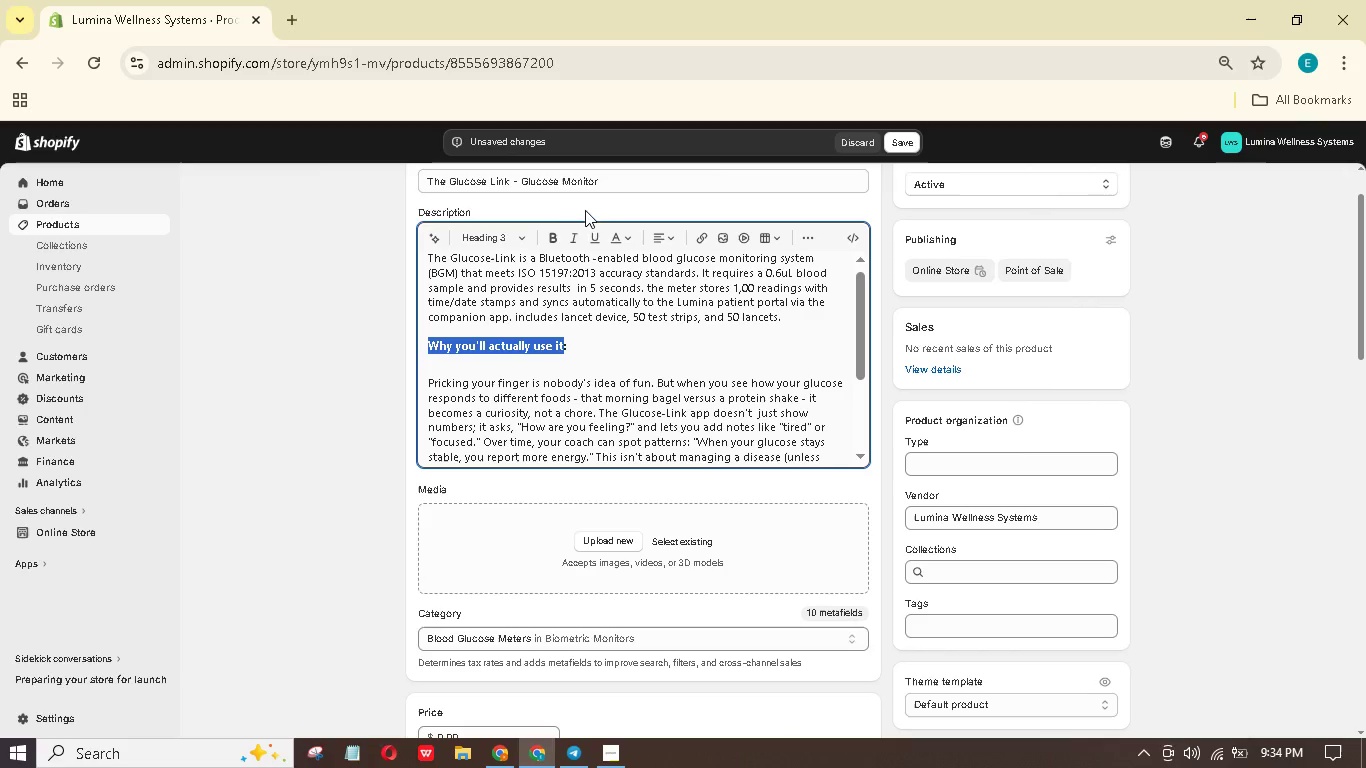 
mouse_move([534, 242])
 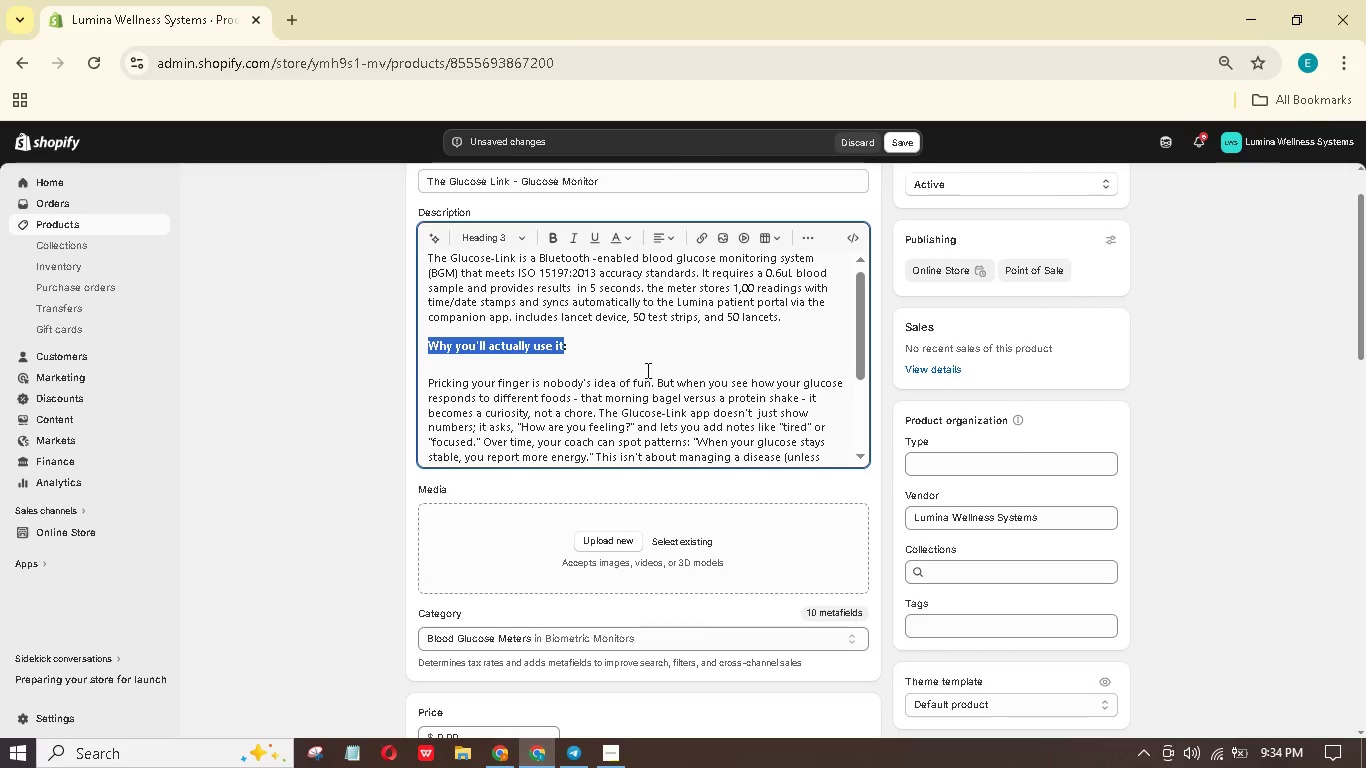 
left_click([644, 355])
 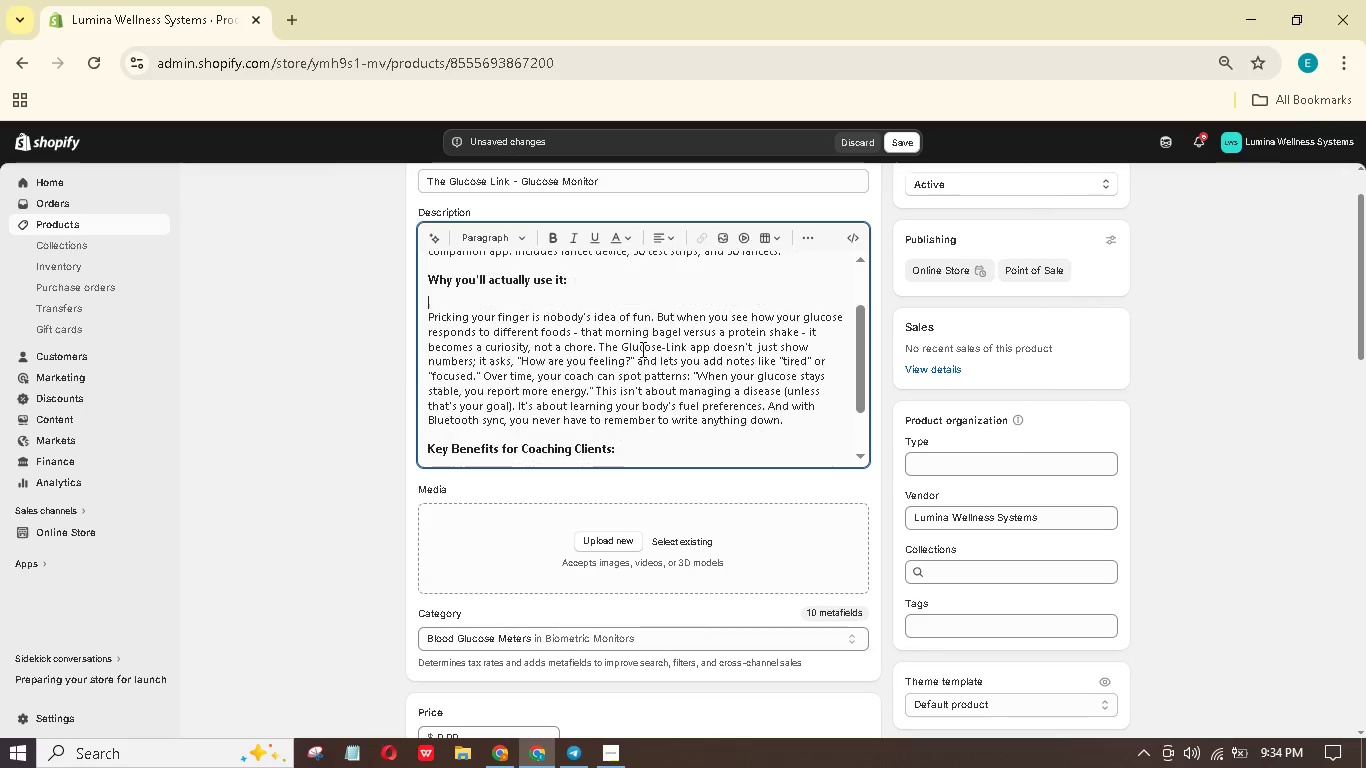 
scroll: coordinate [641, 347], scroll_direction: down, amount: 2.0
 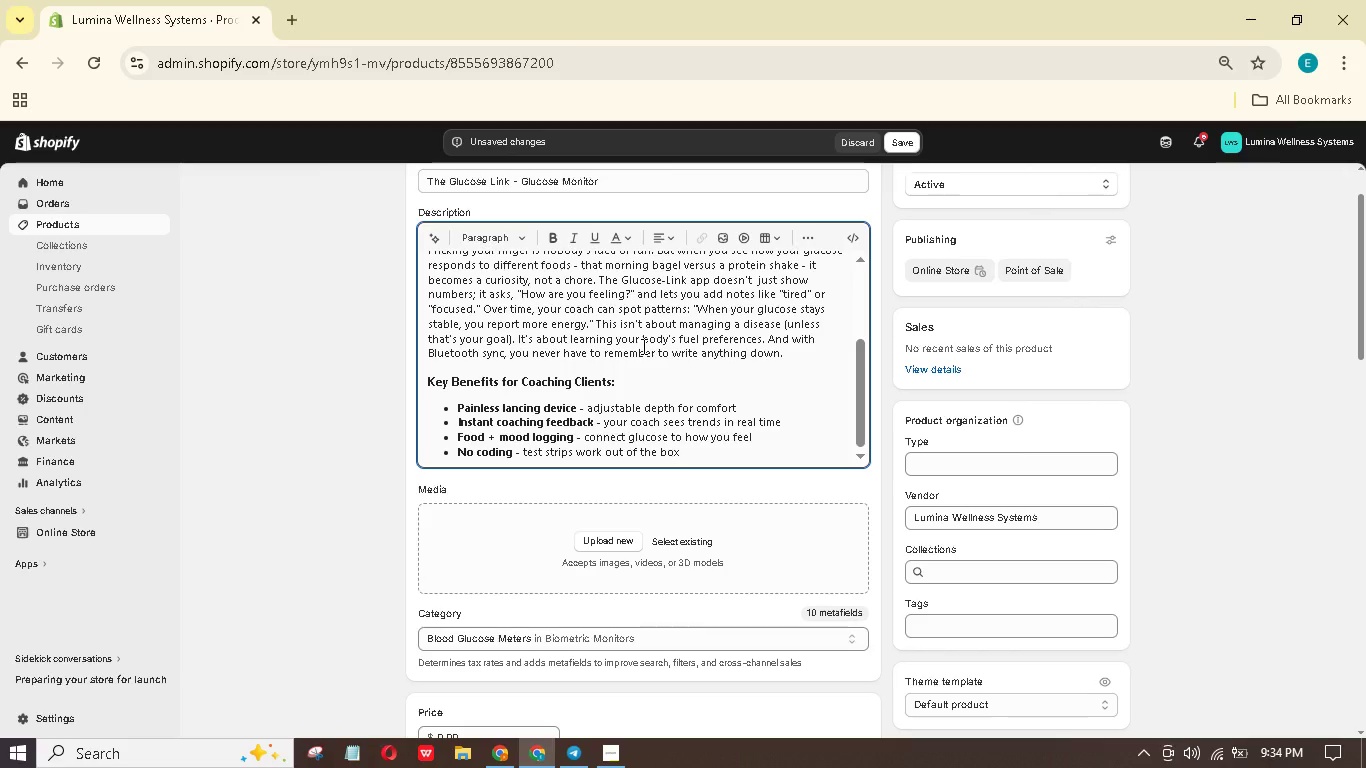 
scroll: coordinate [642, 346], scroll_direction: up, amount: 2.0
 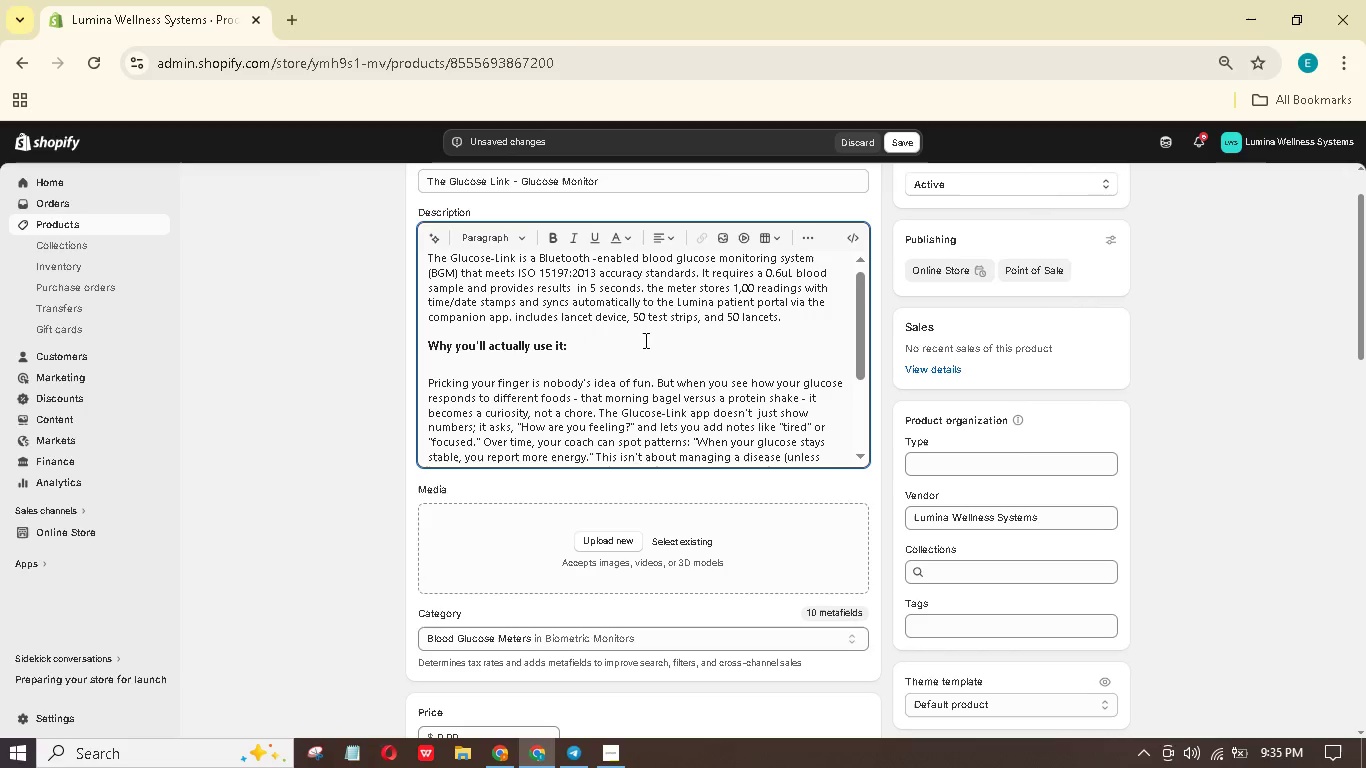 
scroll: coordinate [615, 468], scroll_direction: down, amount: 11.0
 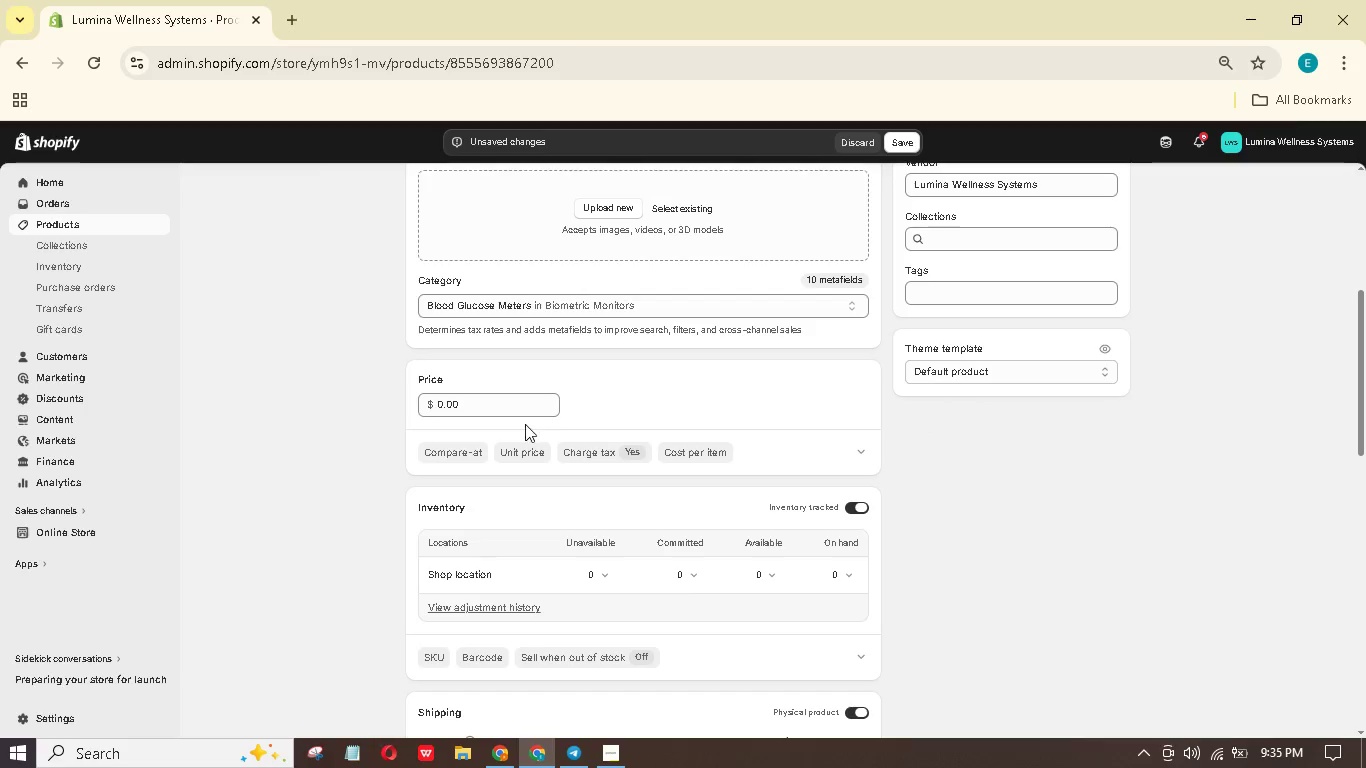 
left_click([518, 411])
 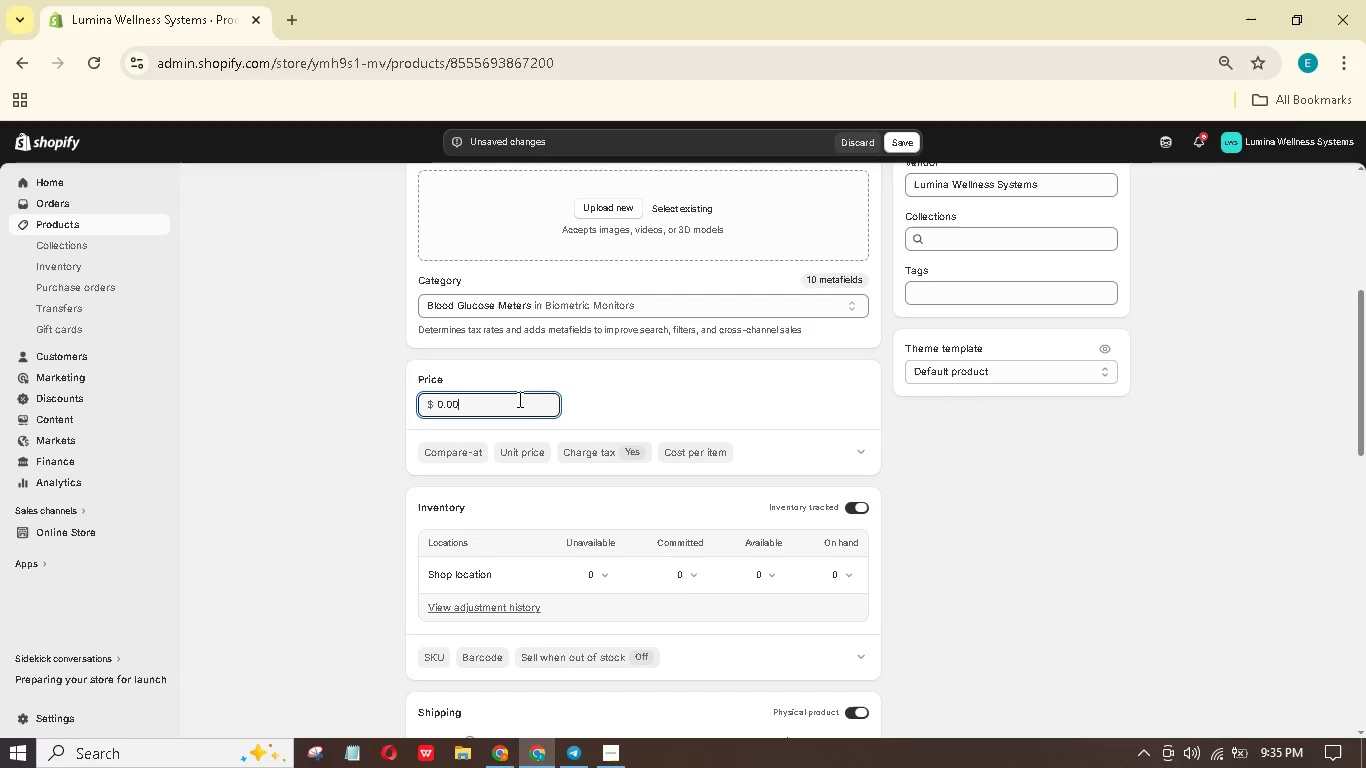 
left_click_drag(start_coordinate=[517, 398], to_coordinate=[395, 388])
 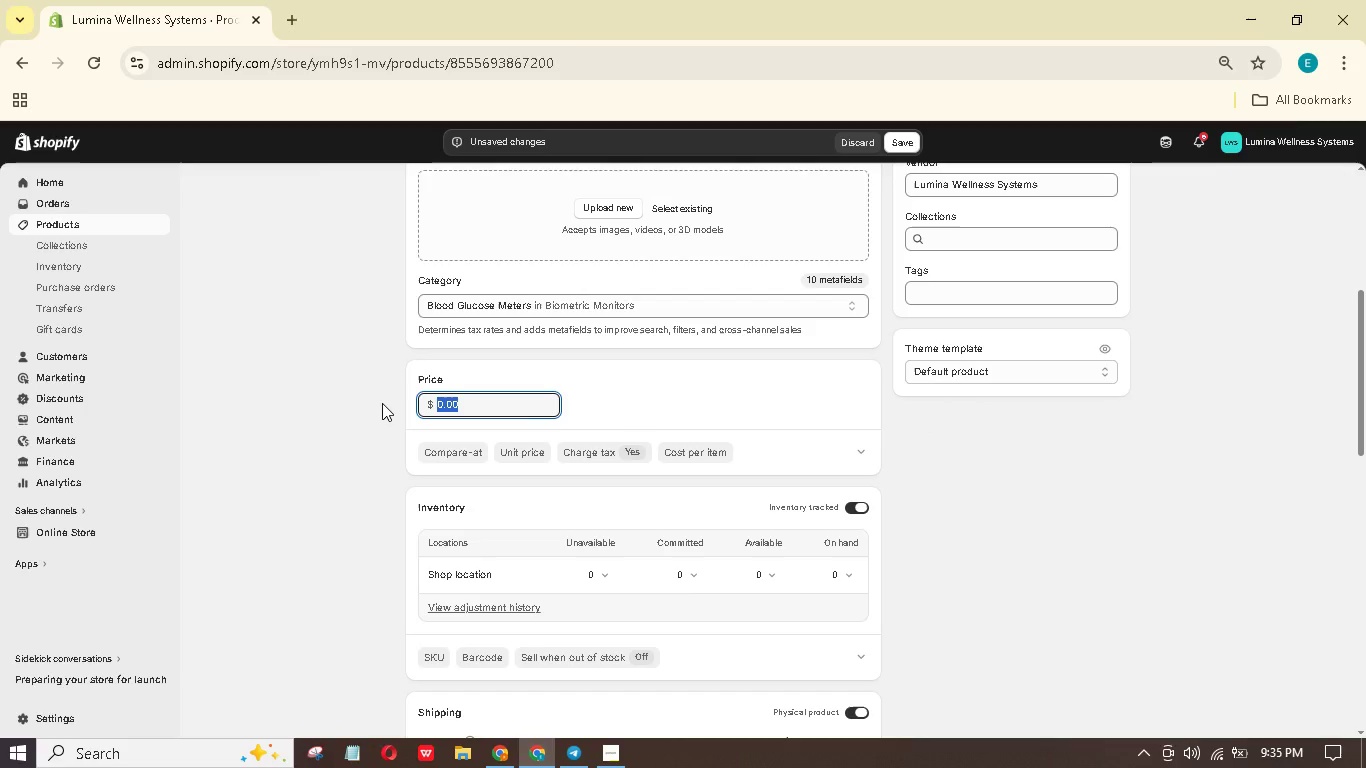 
key(Numpad5)
 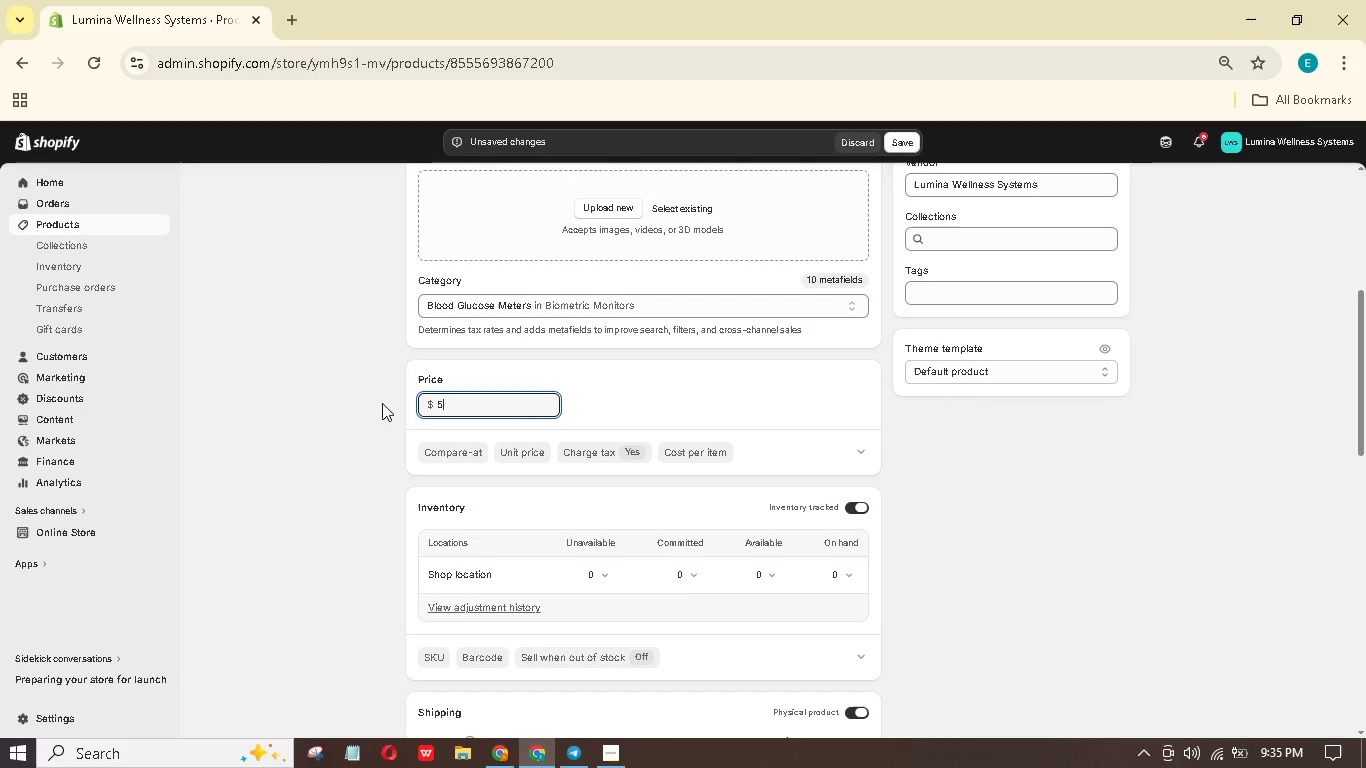 
key(Numpad9)
 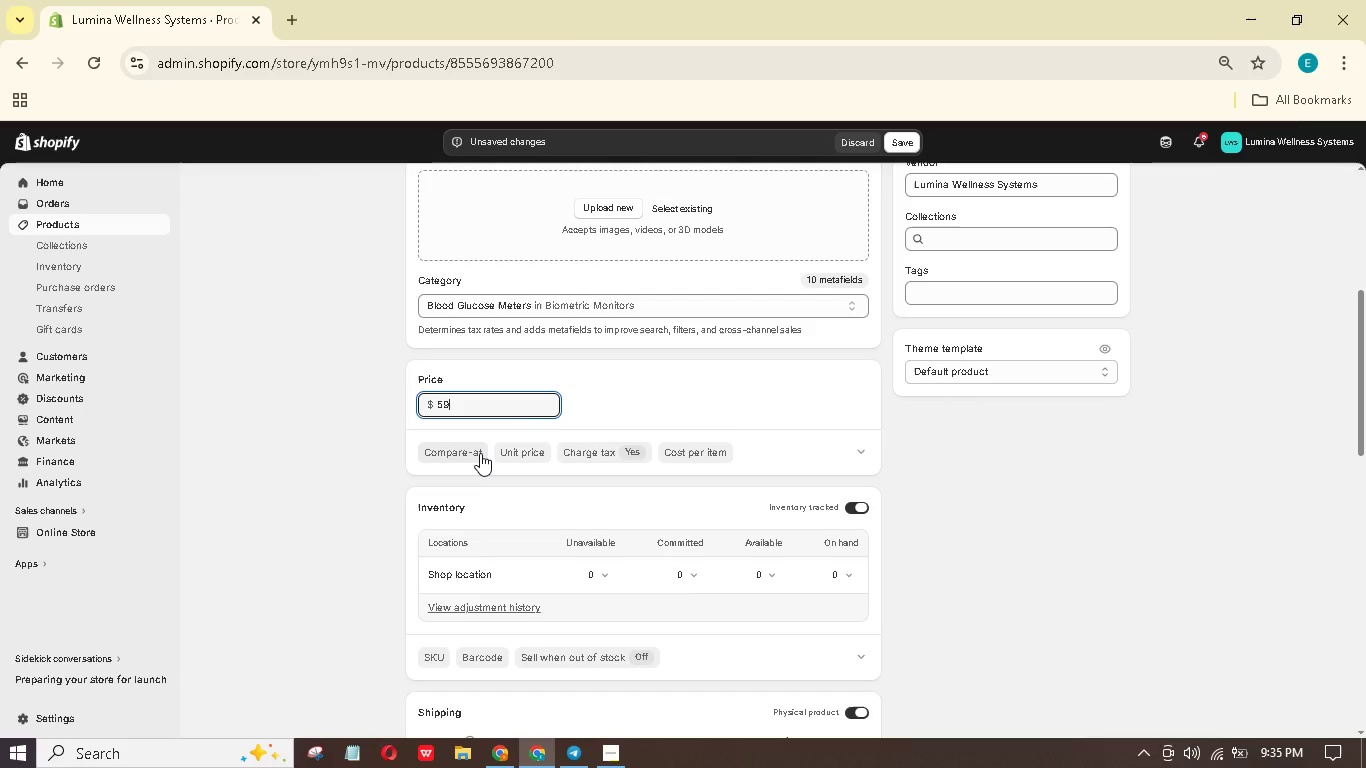 
left_click([479, 453])
 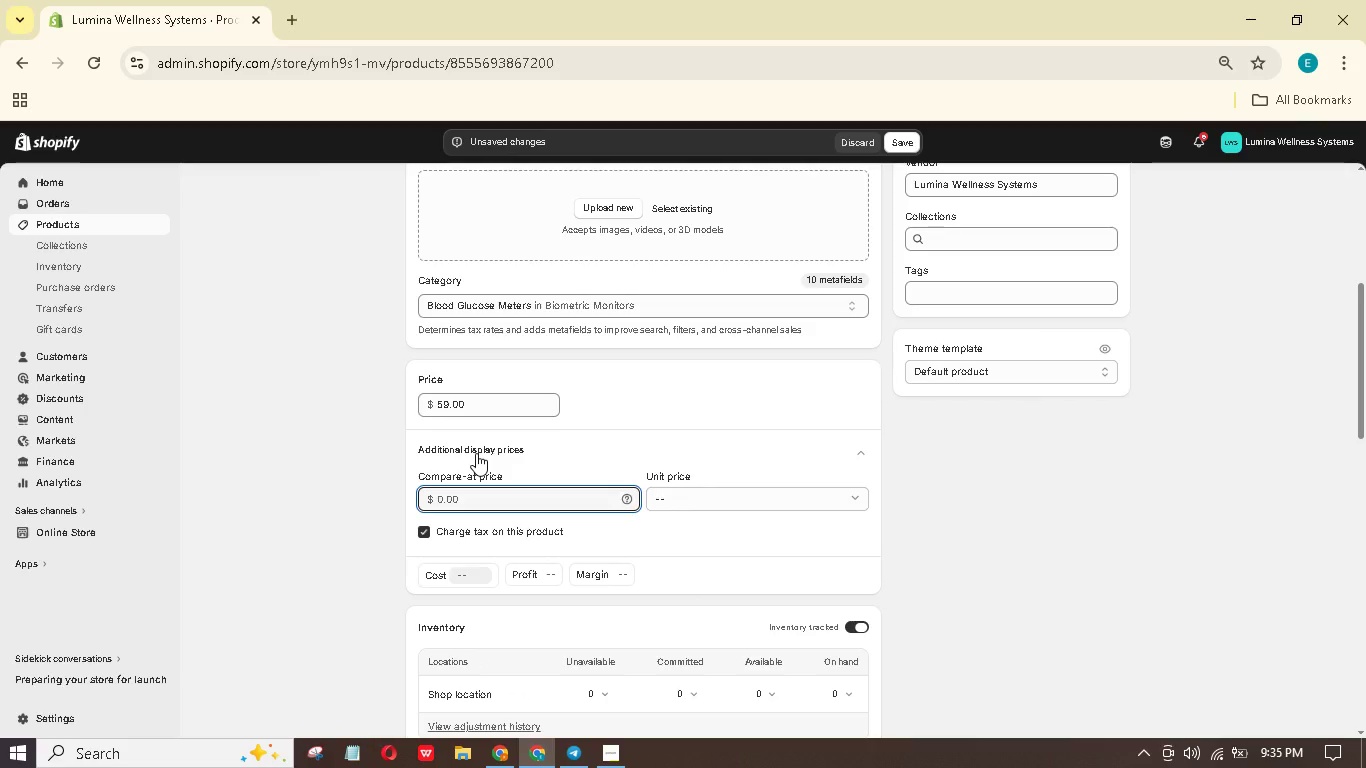 
key(Numpad7)
 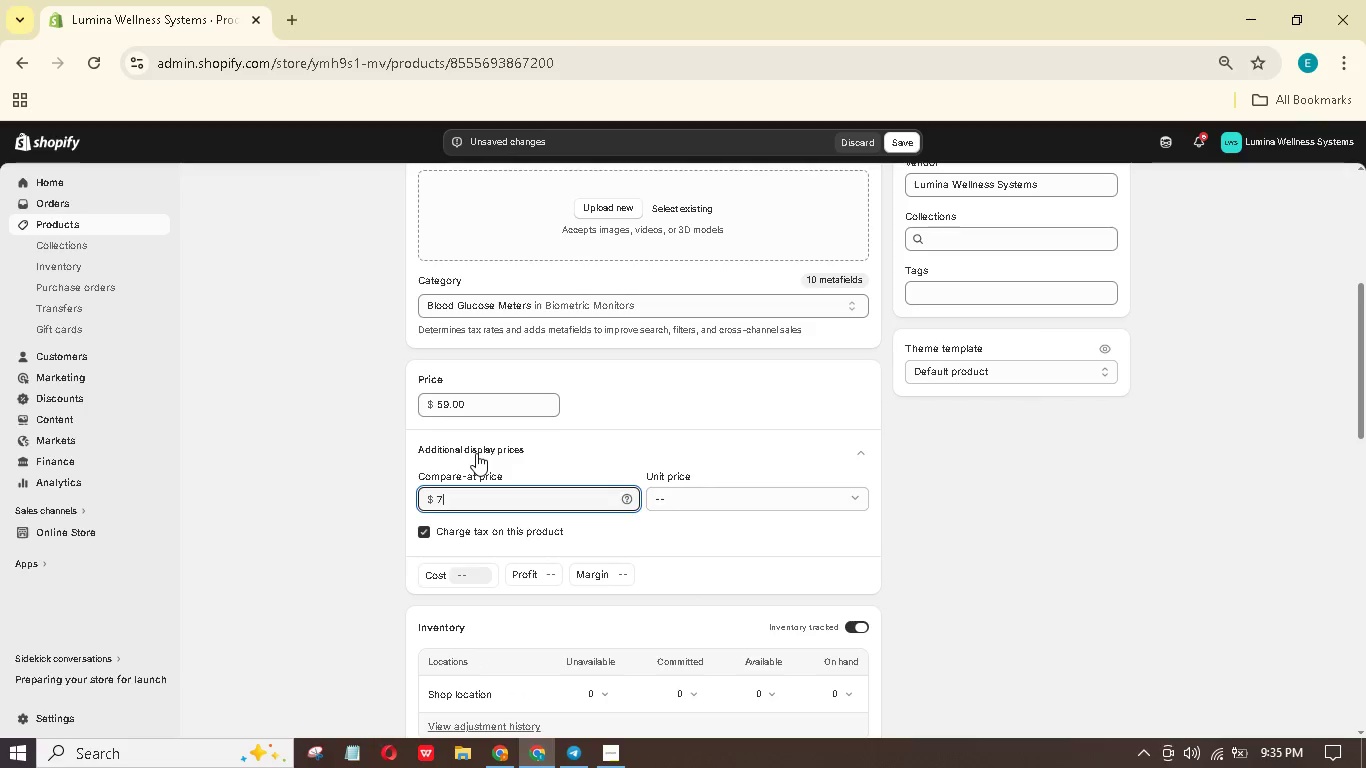 
key(Numpad0)
 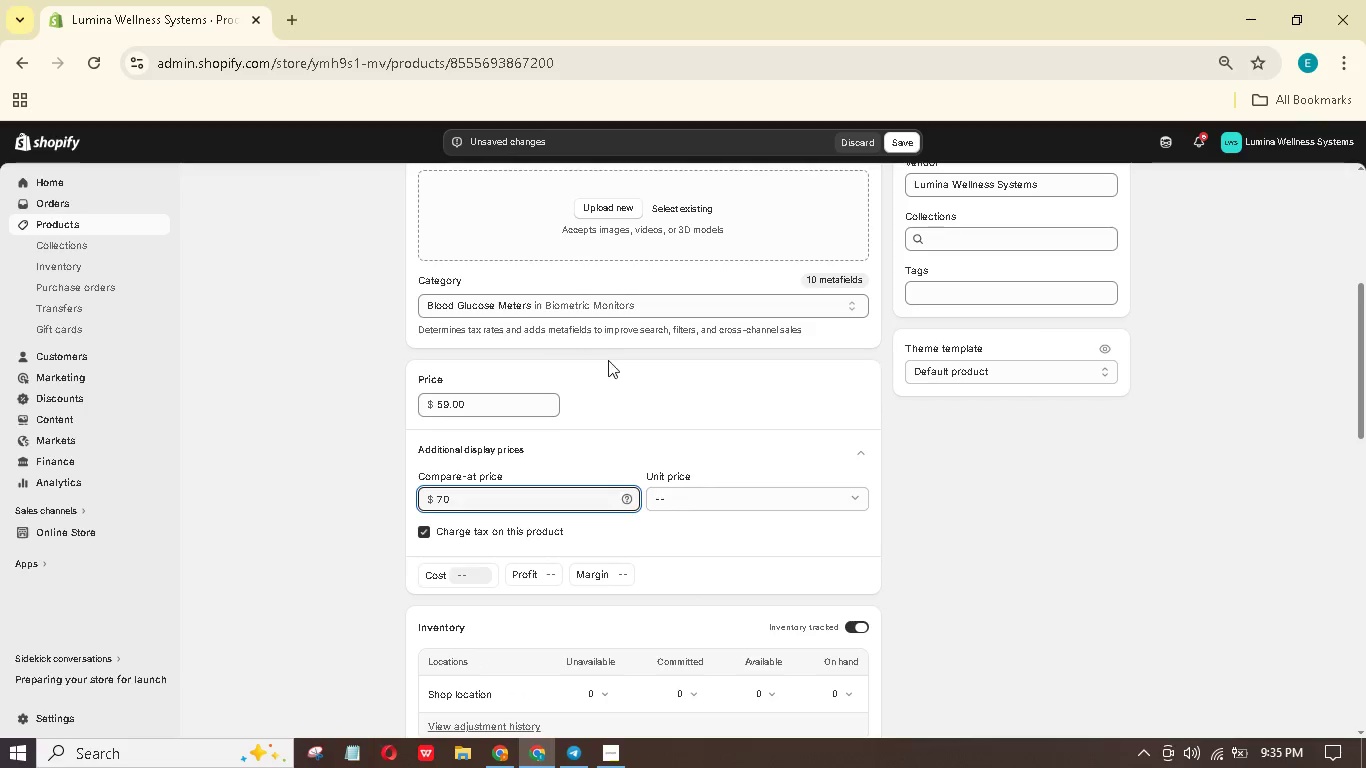 
scroll: coordinate [633, 402], scroll_direction: down, amount: 4.0
 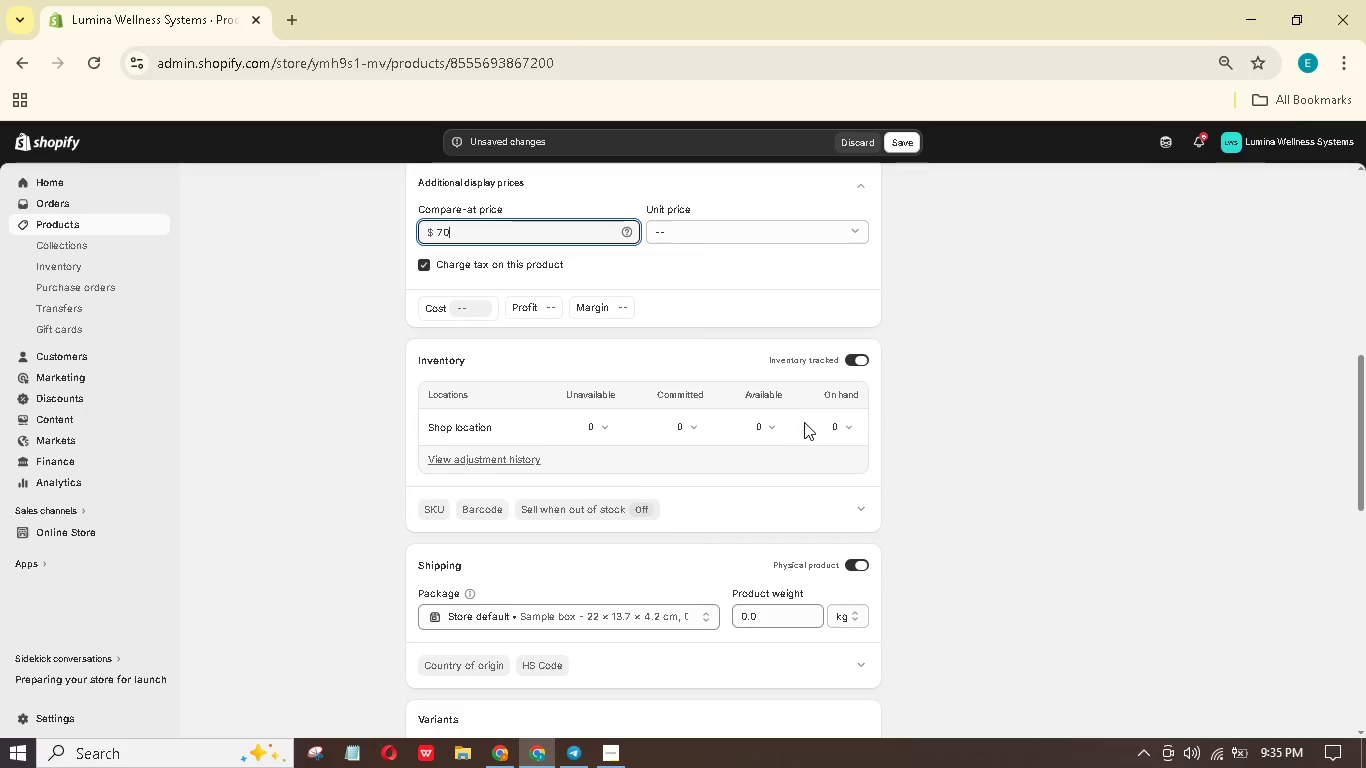 
left_click([830, 431])
 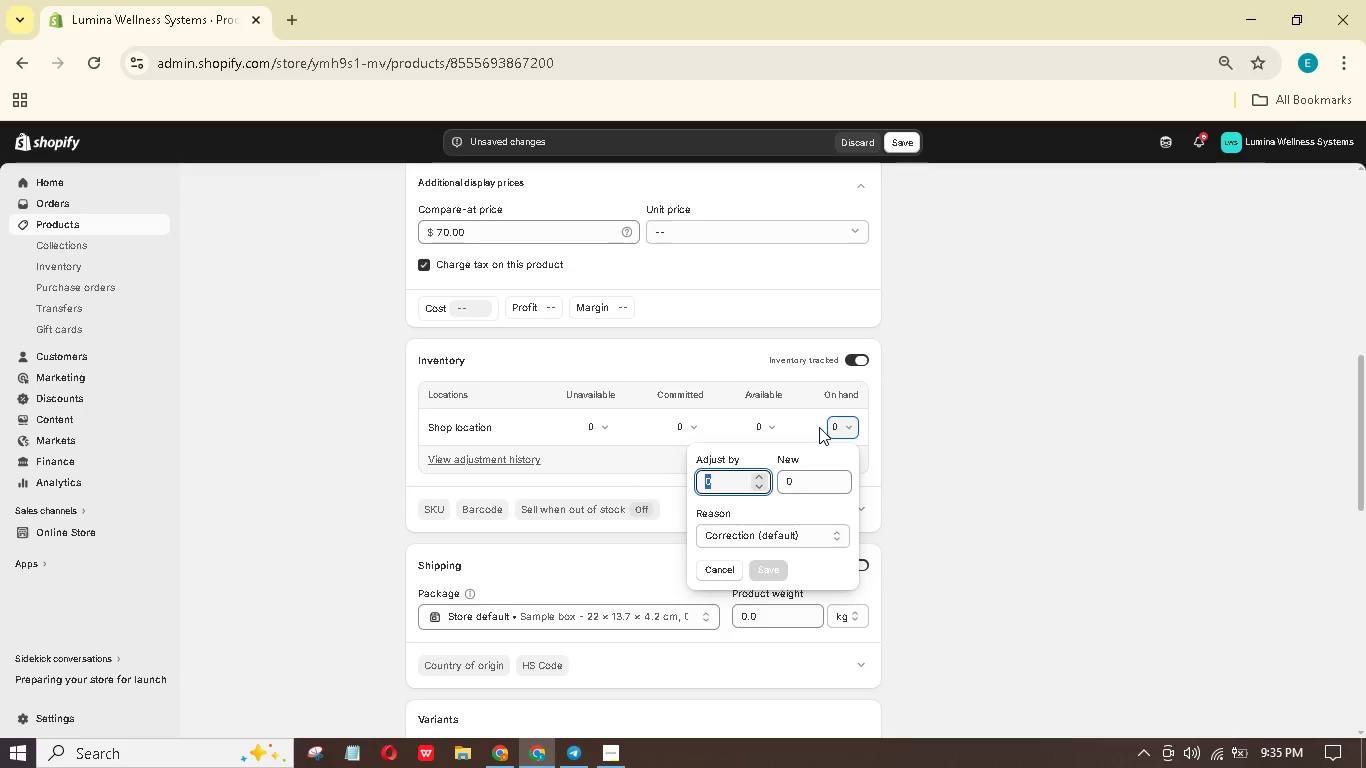 
key(Numpad5)
 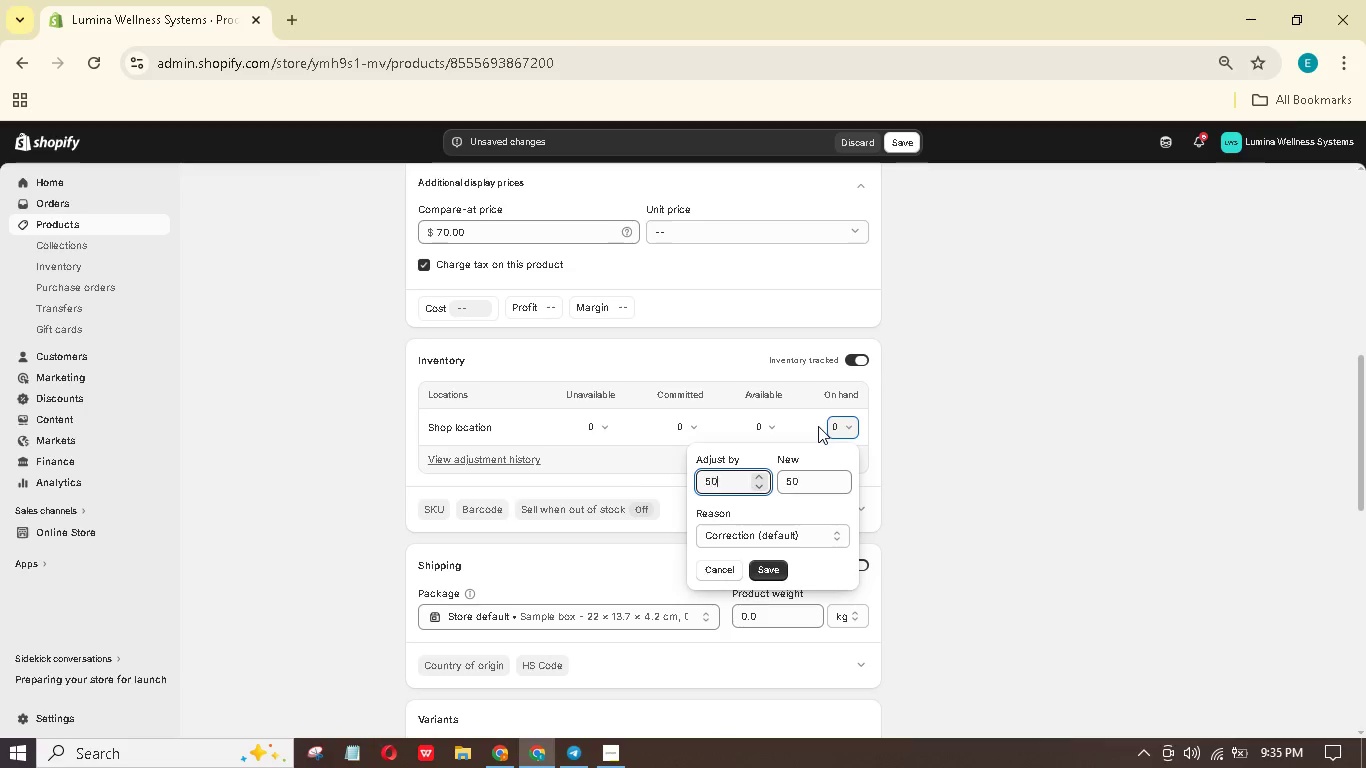 
key(Numpad0)
 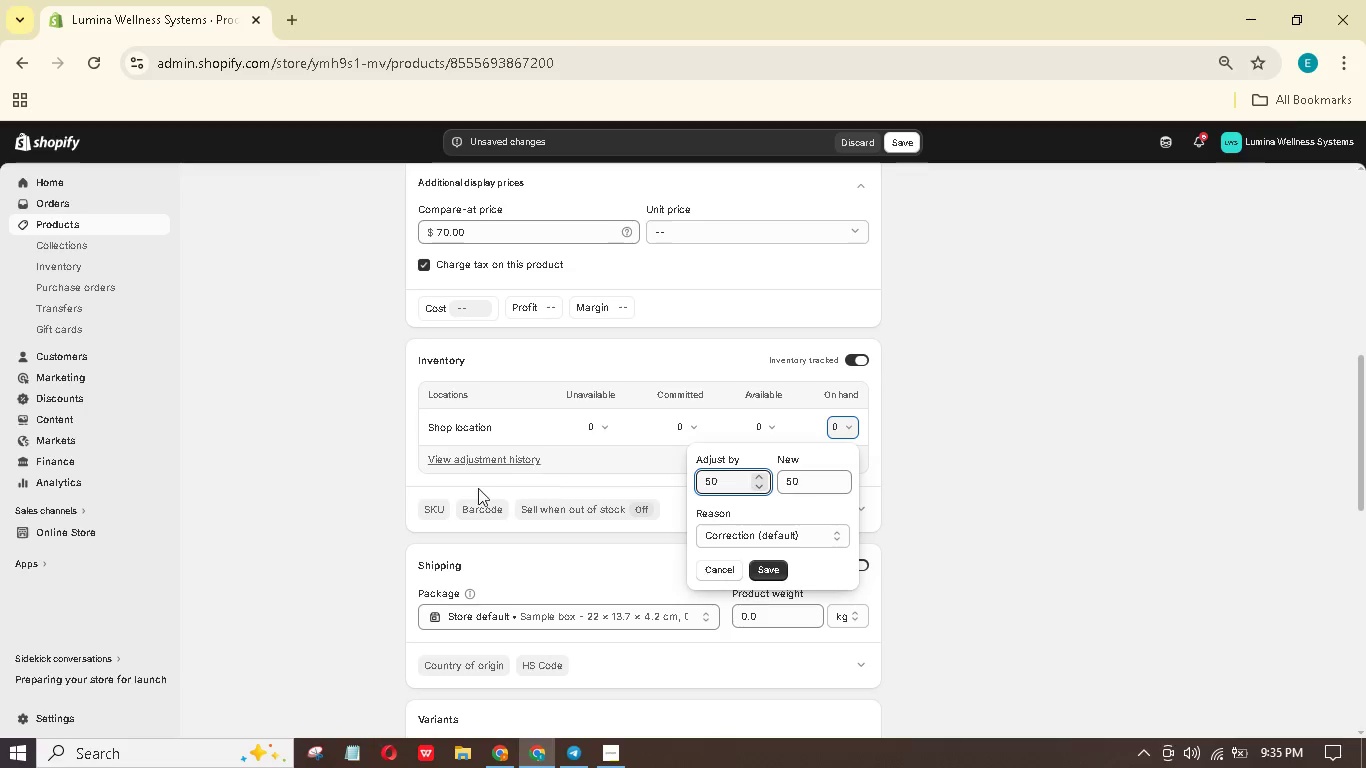 
left_click([421, 517])
 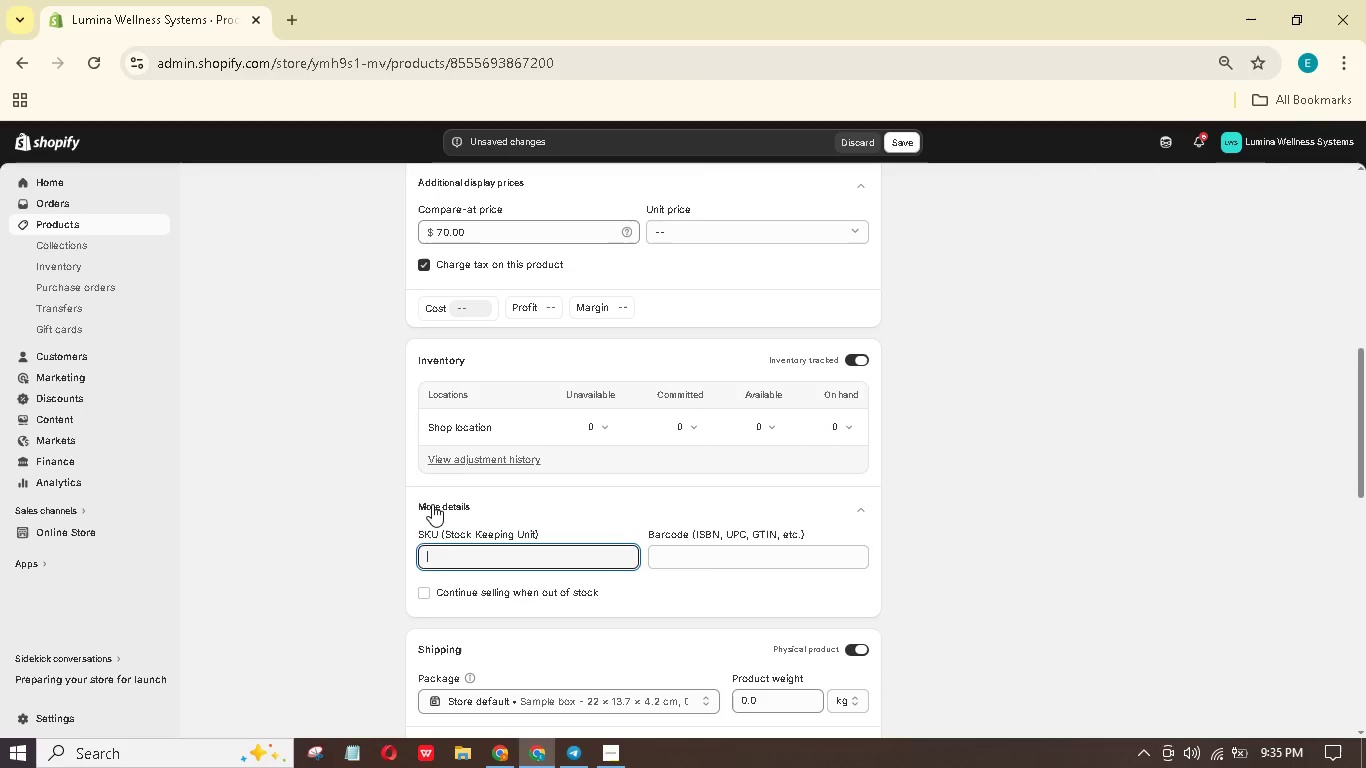 
type(LUM-G)
 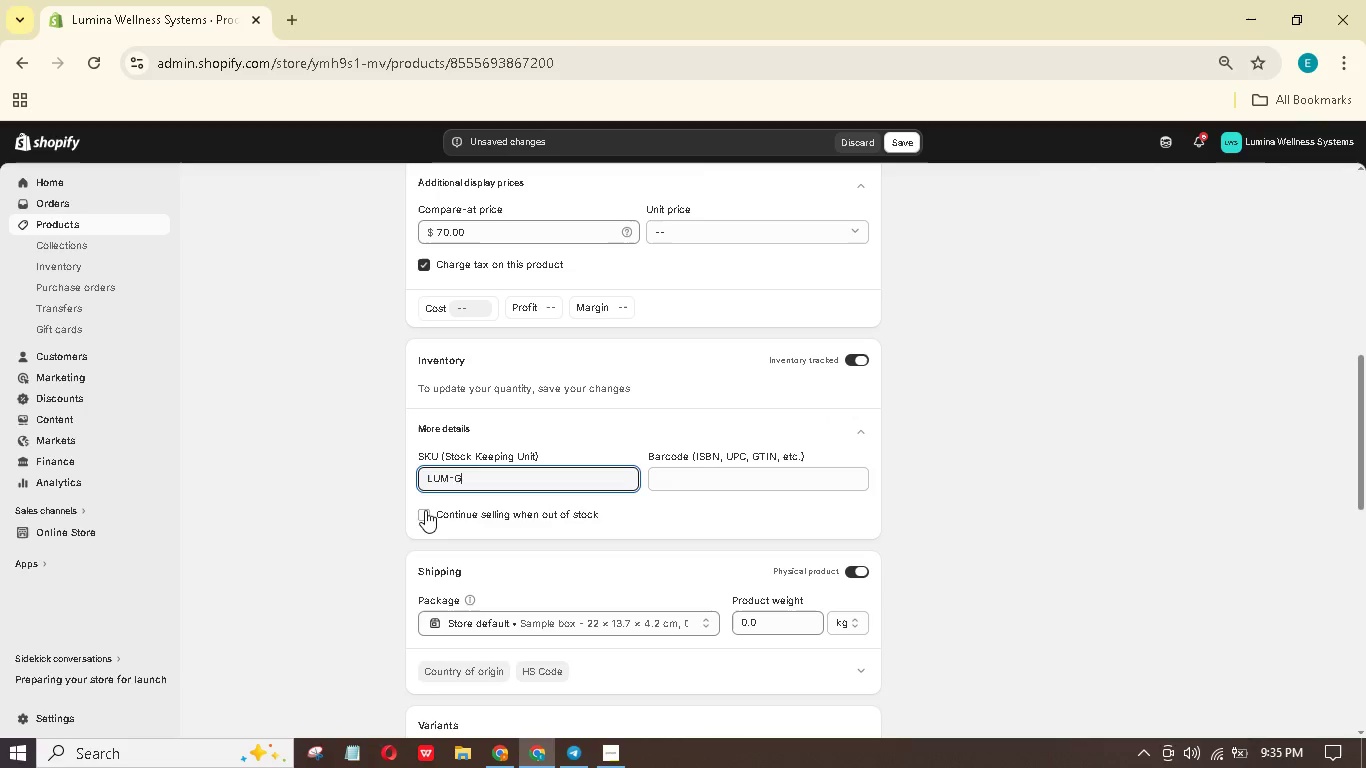 
type(LUC)
 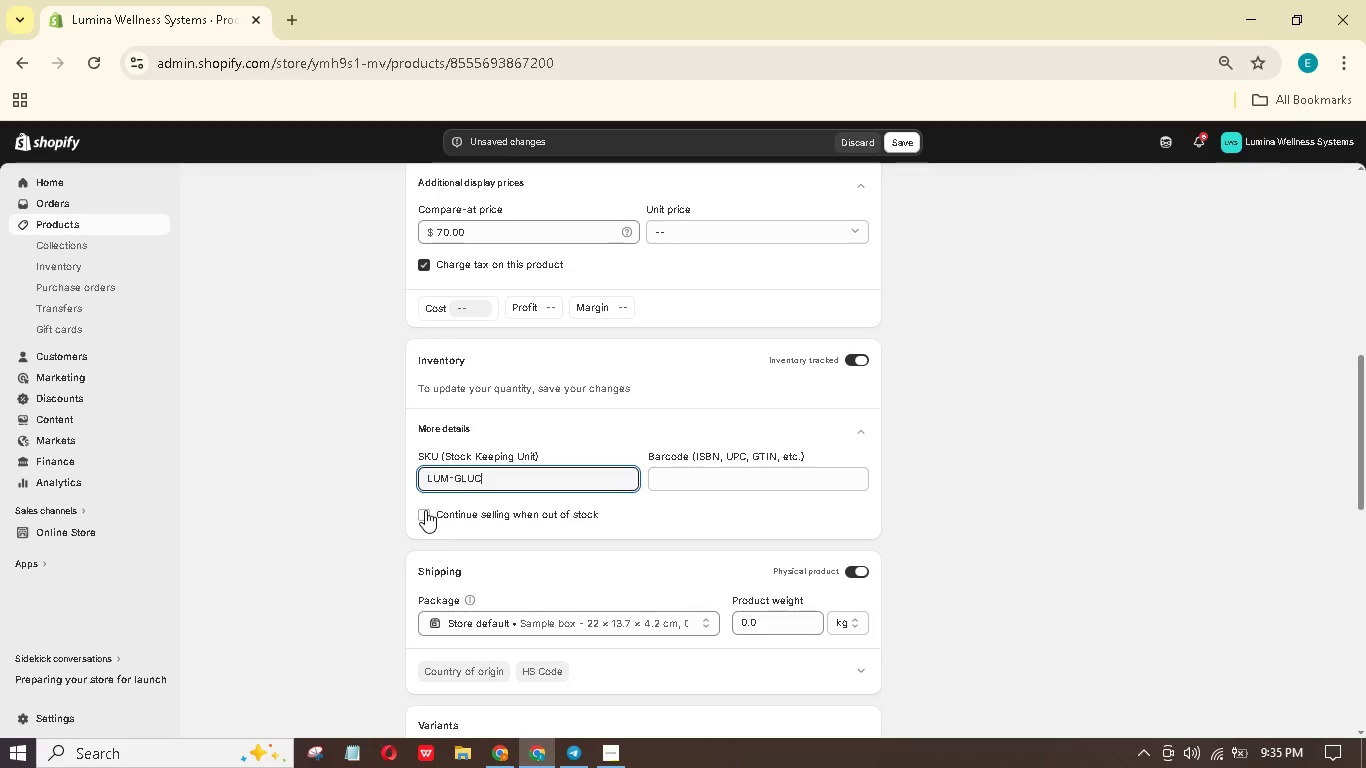 
wait(10.55)
 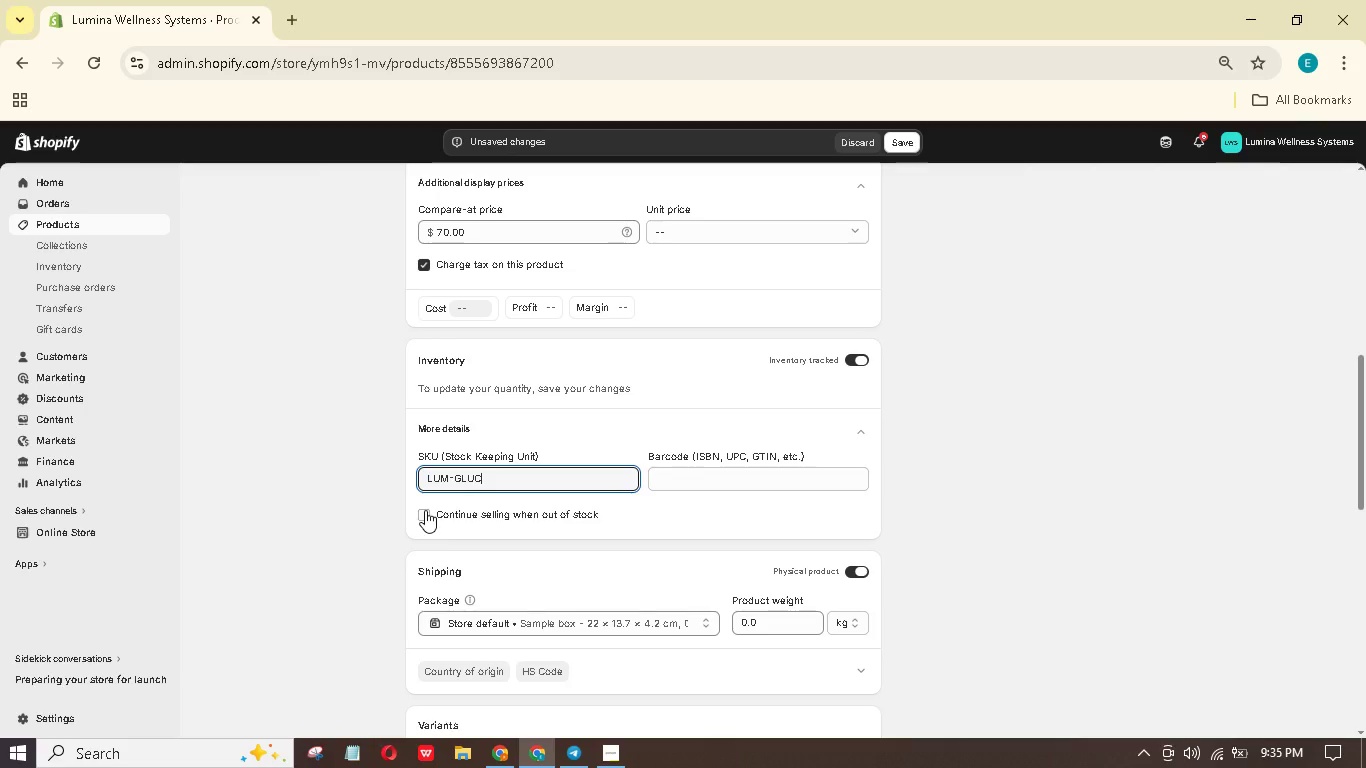 
key(Minus)
 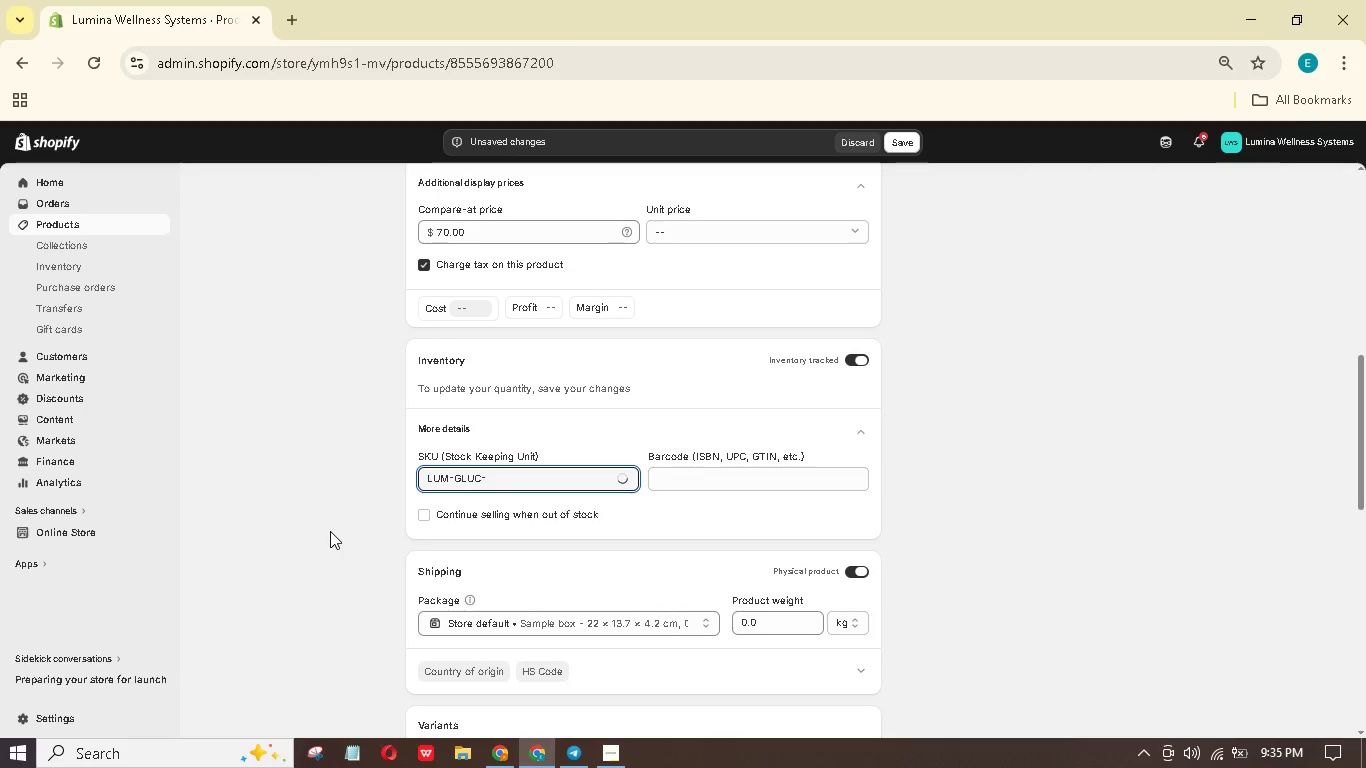 
type(01)
 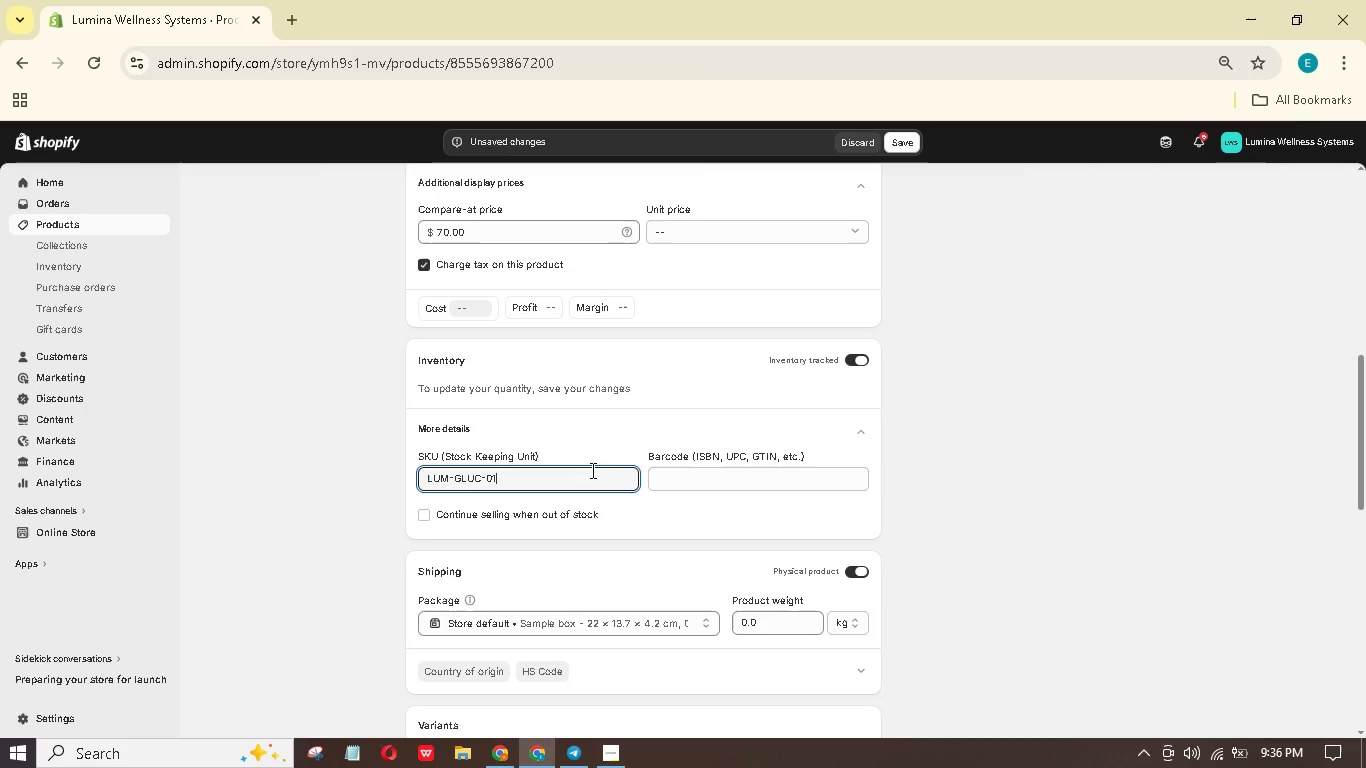 
wait(14.77)
 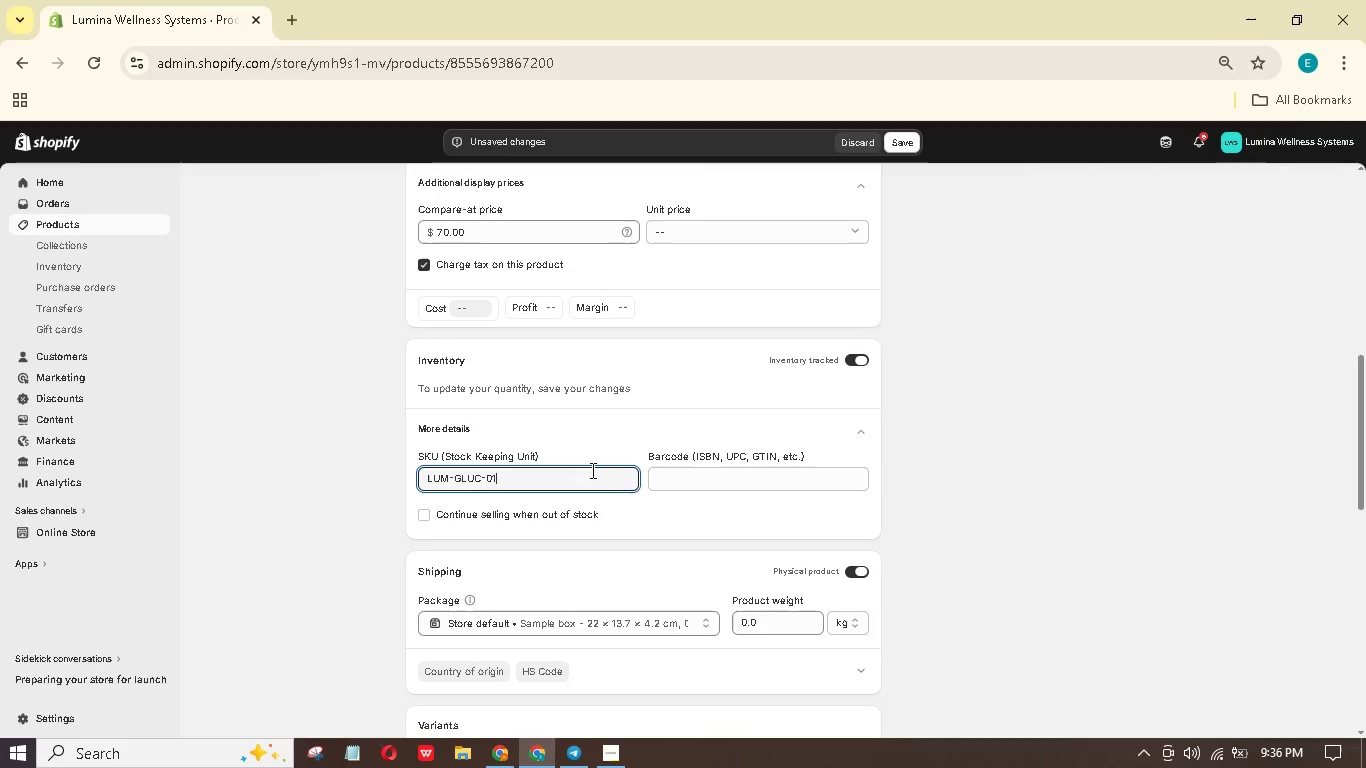 
left_click([854, 623])
 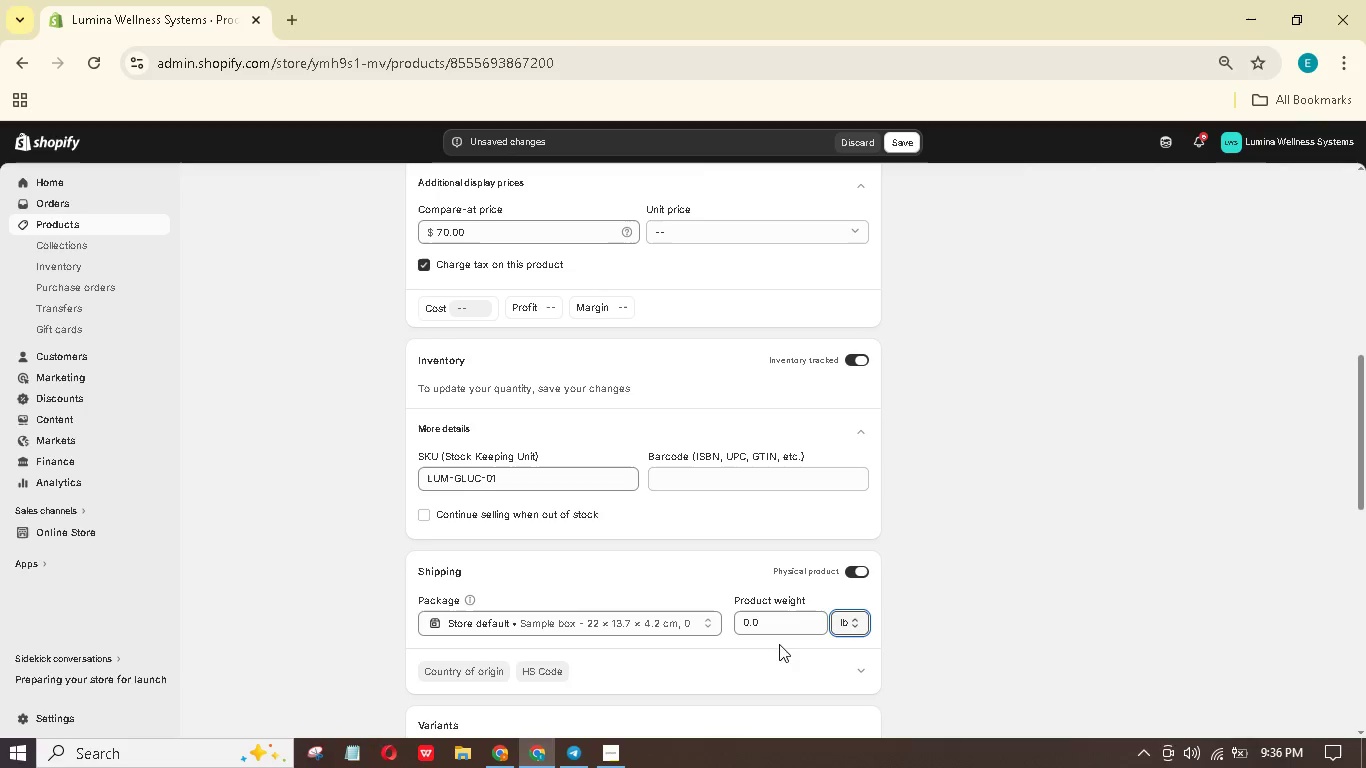 
left_click_drag(start_coordinate=[774, 629], to_coordinate=[720, 621])
 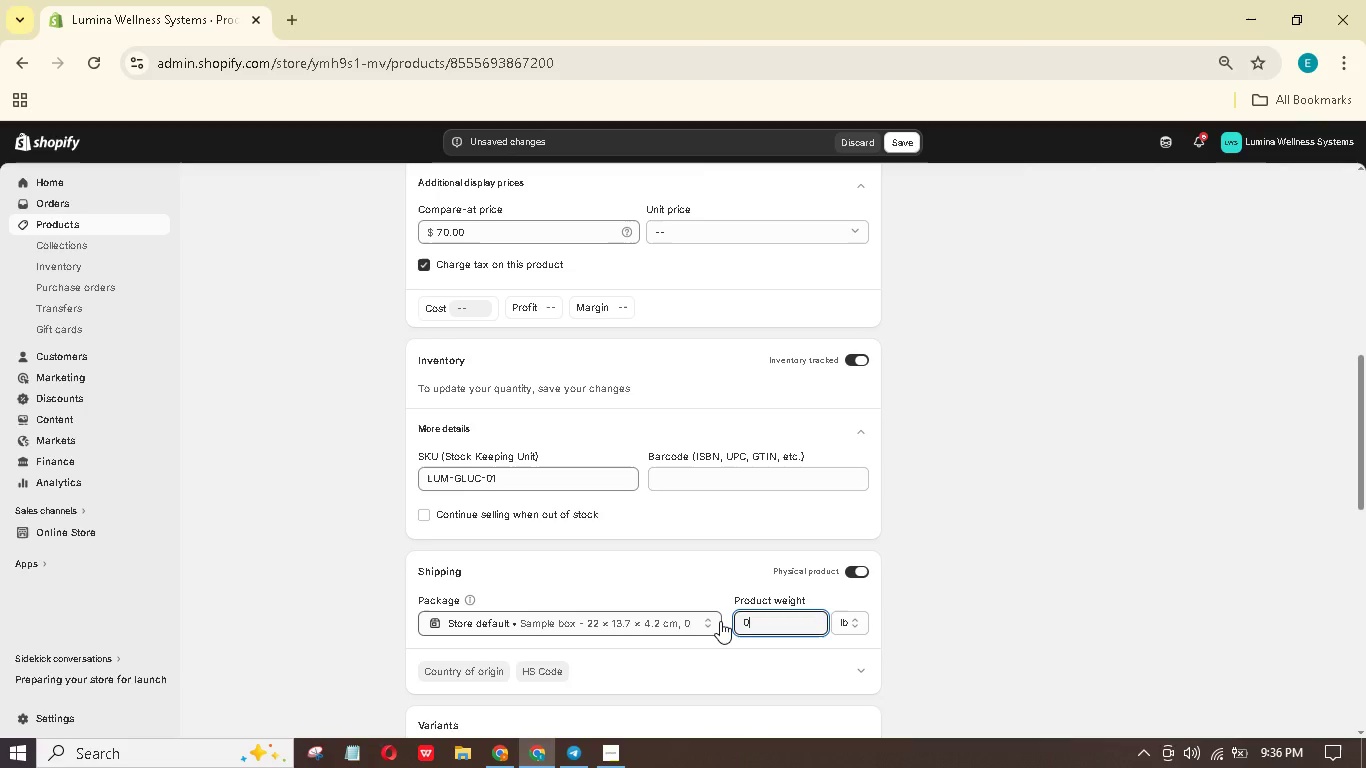 
key(Numpad0)
 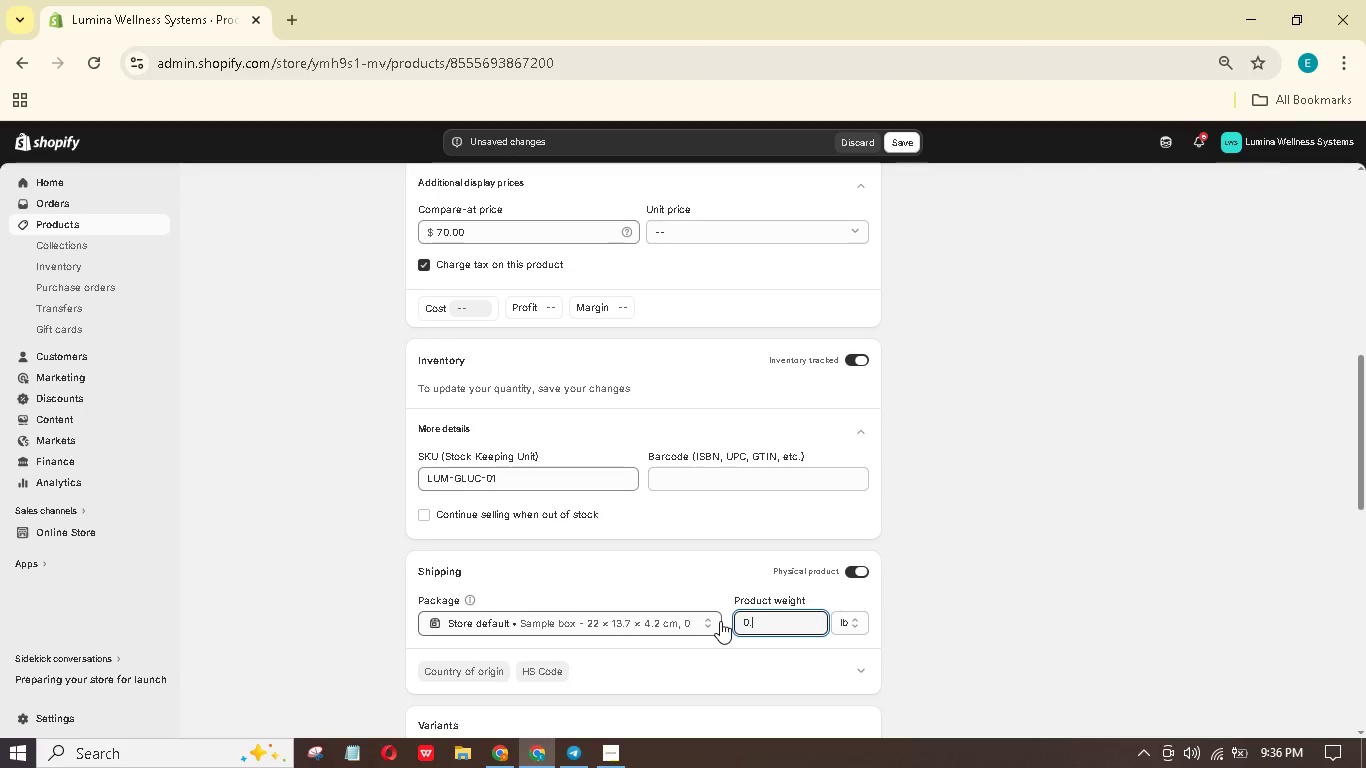 
key(NumpadDecimal)
 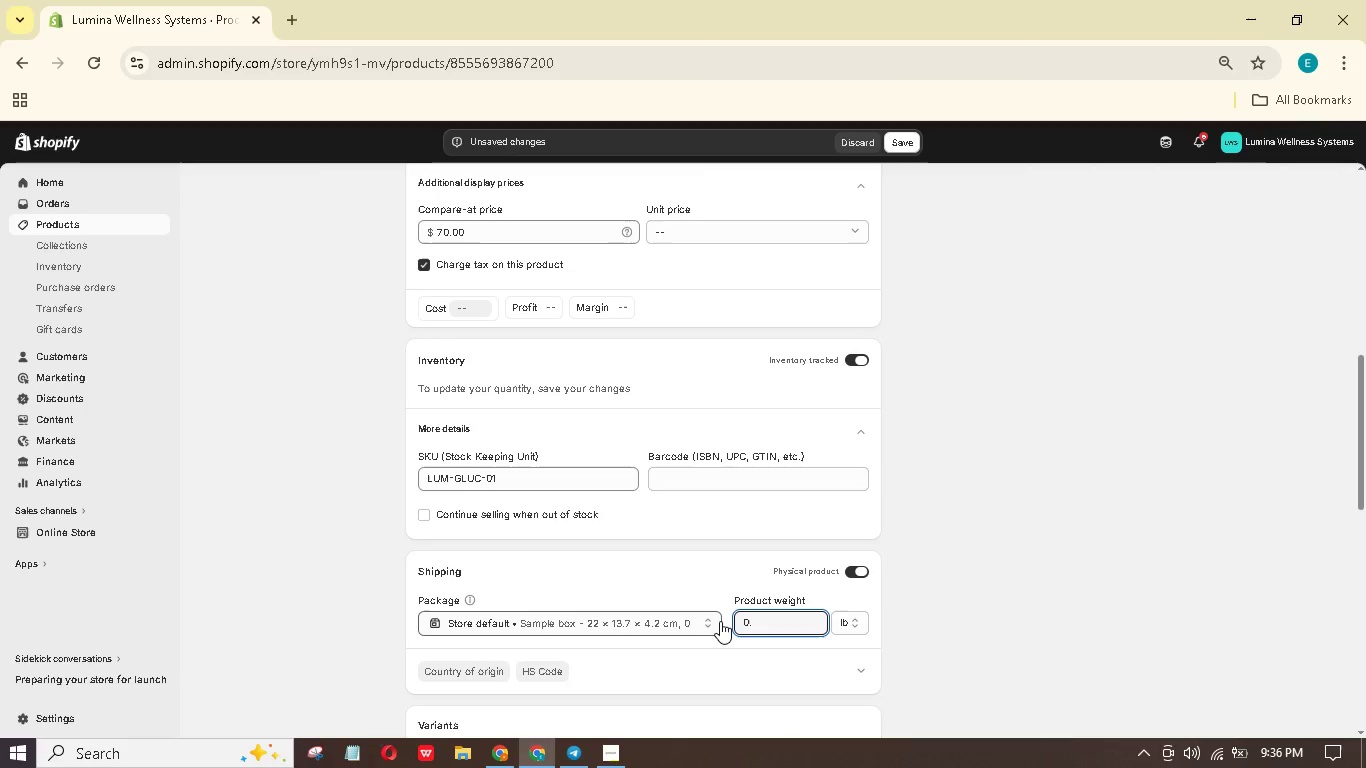 
key(Numpad3)
 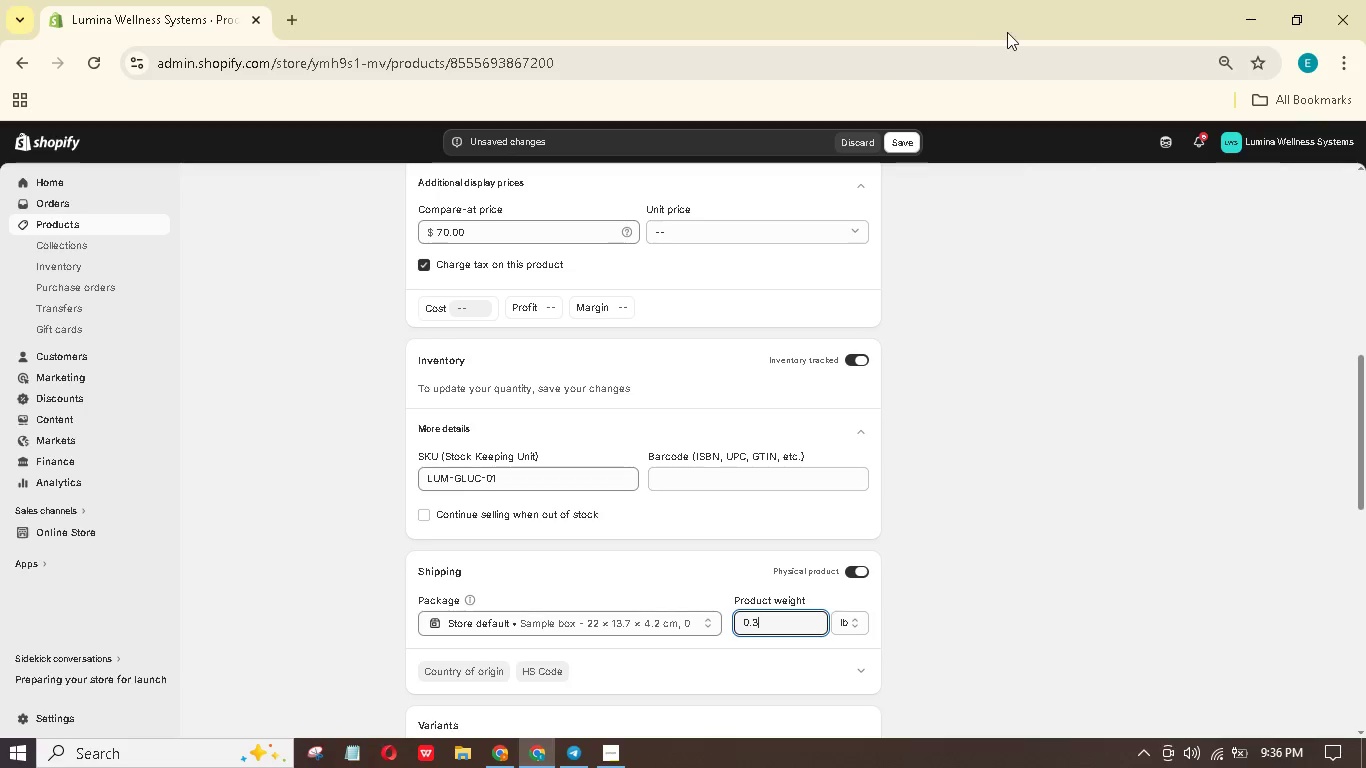 
wait(18.47)
 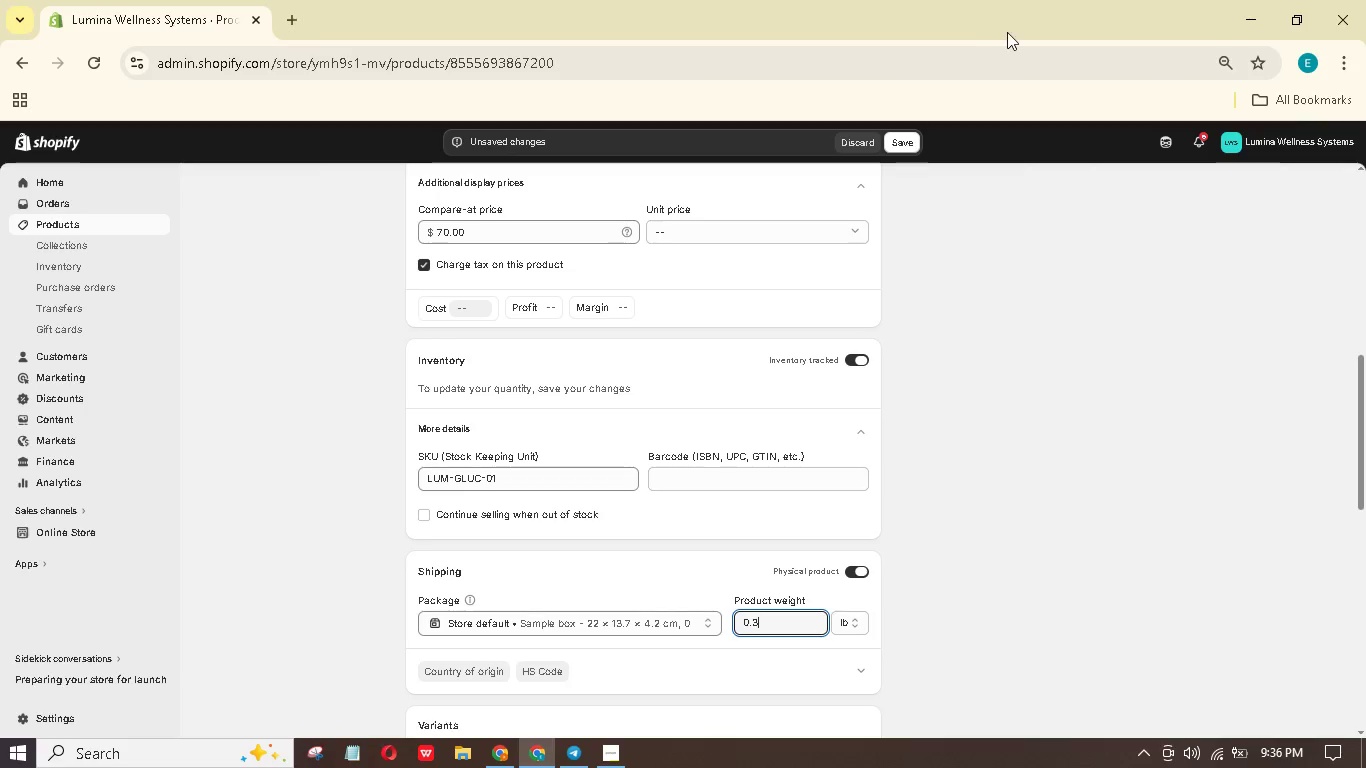 
scroll: coordinate [1002, 323], scroll_direction: down, amount: 10.0
 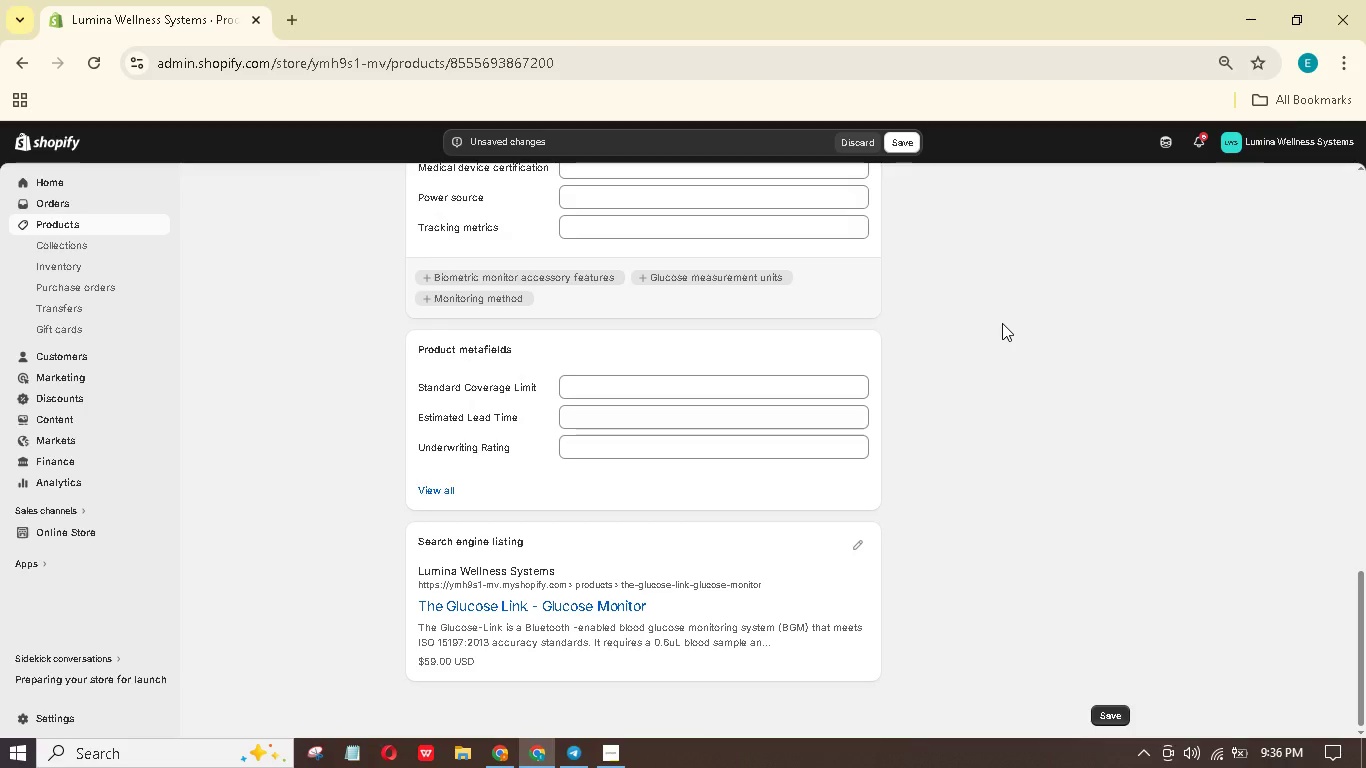 
scroll: coordinate [838, 534], scroll_direction: down, amount: 14.0
 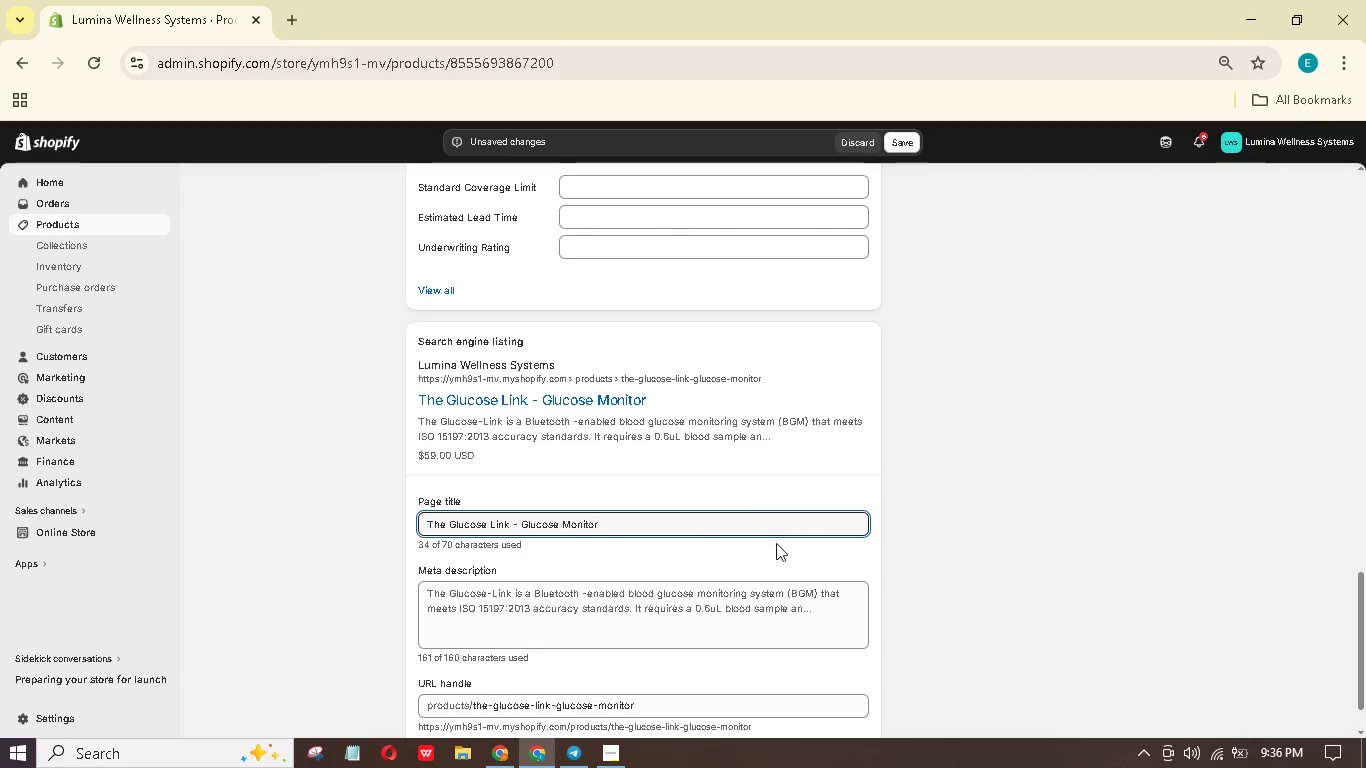 
wait(15.23)
 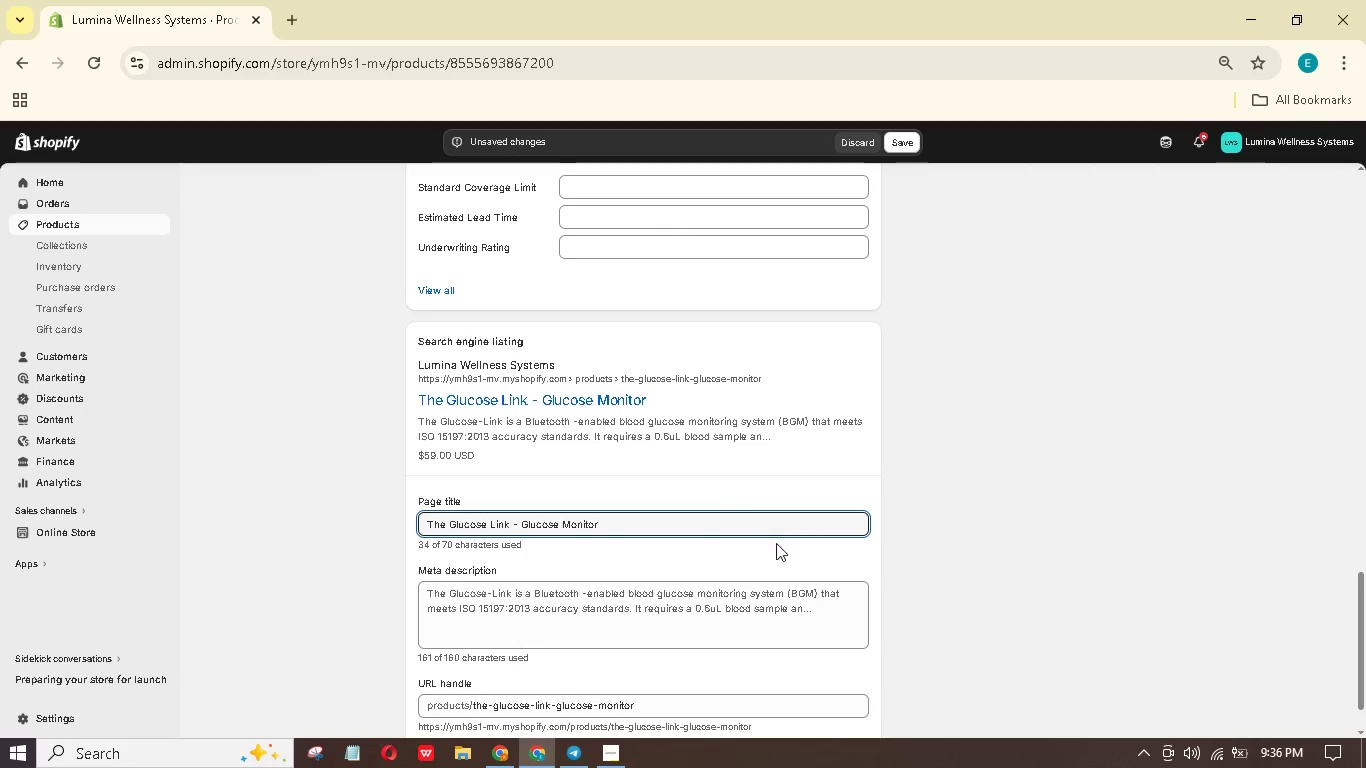 
key(Space)
 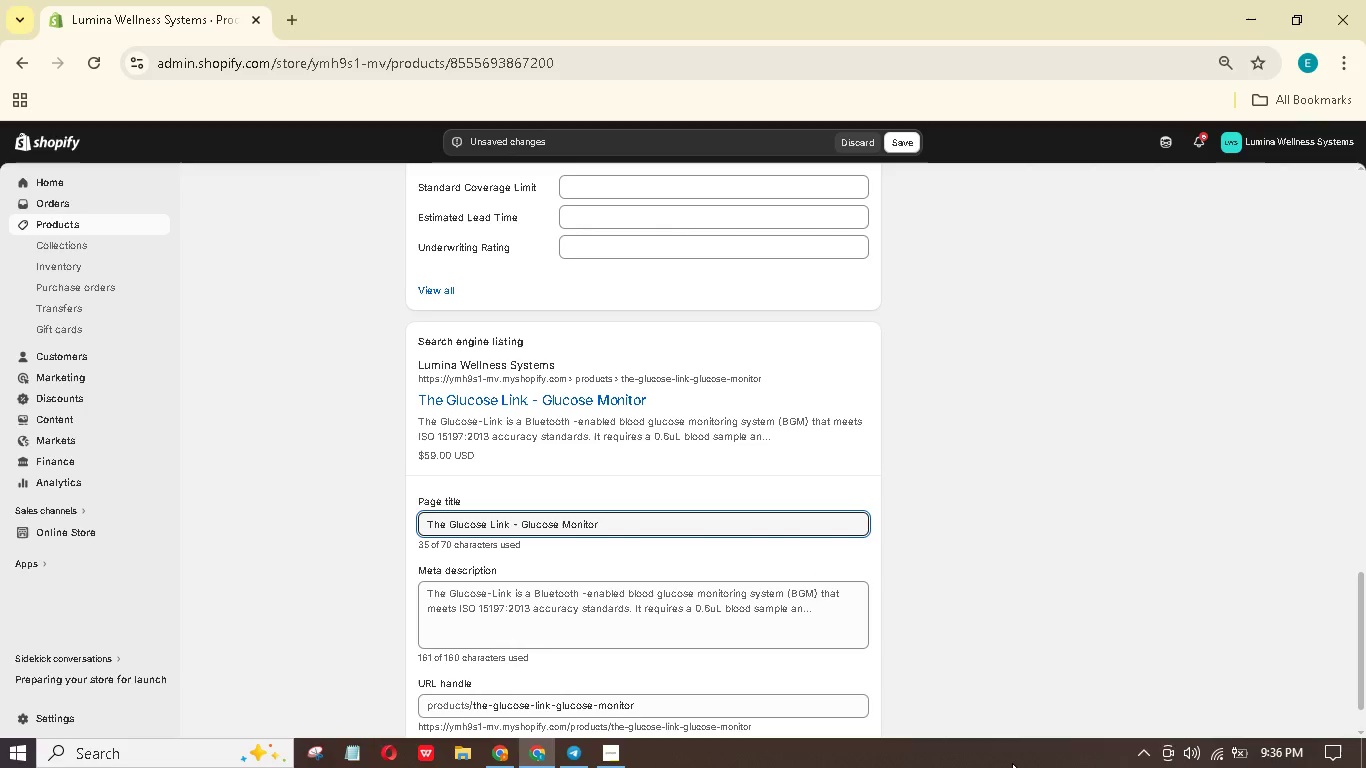 
key(Shift+Backslash)
 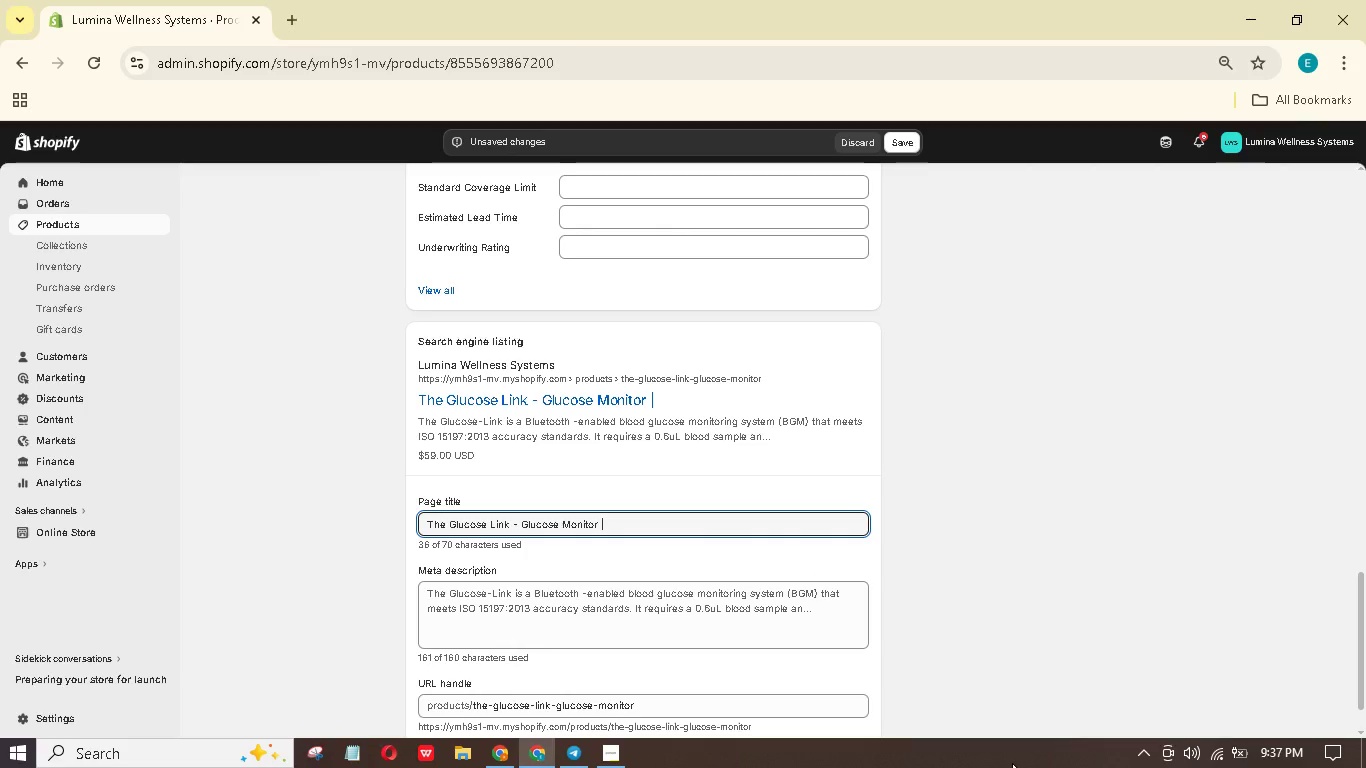 
key(Shift+Space)
 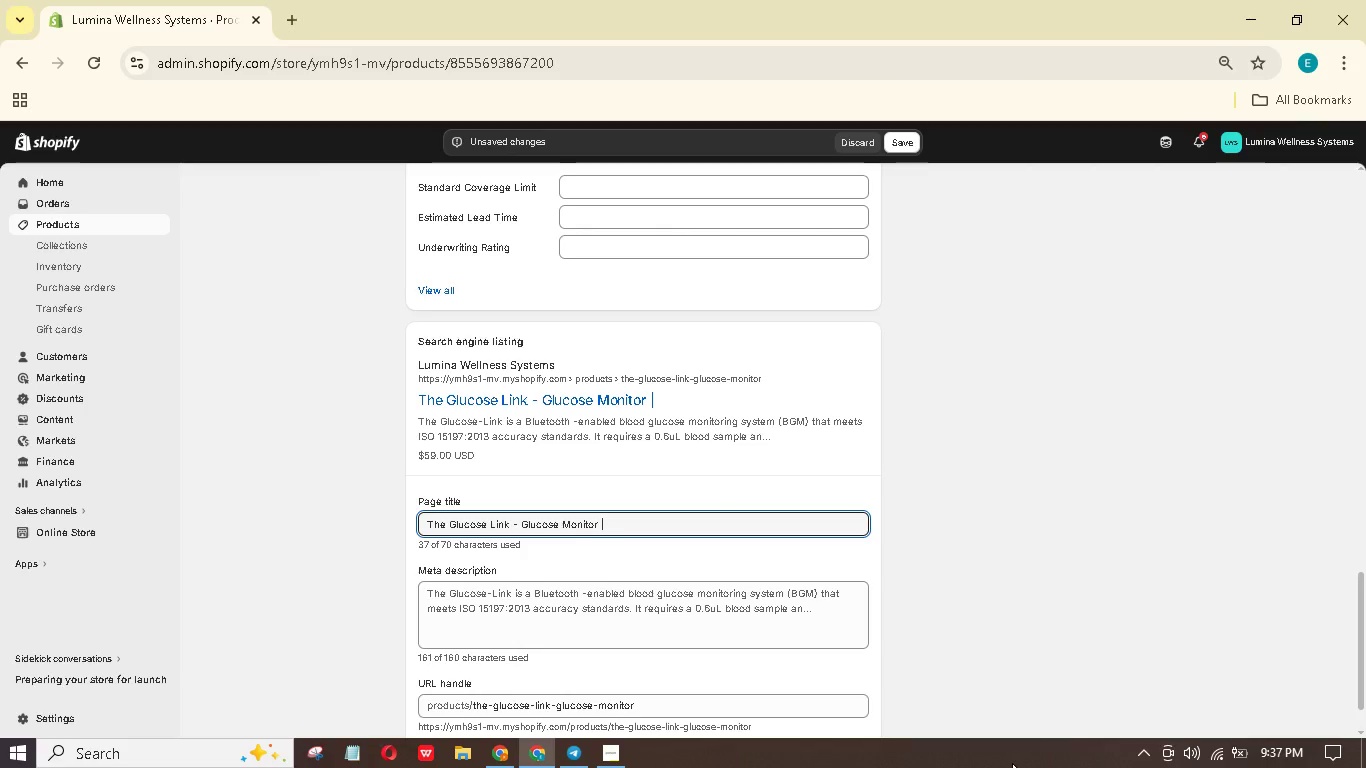 
wait(5.84)
 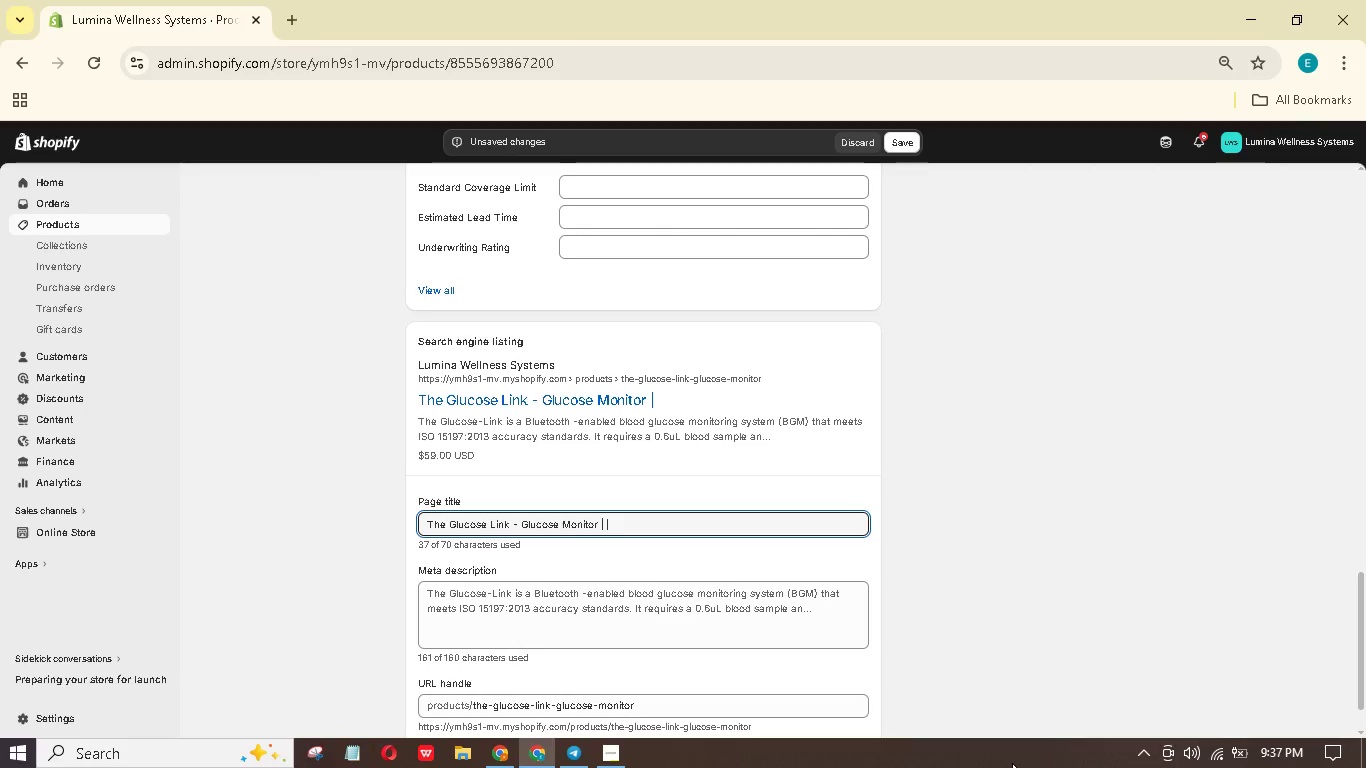 
type(LUMINA)
 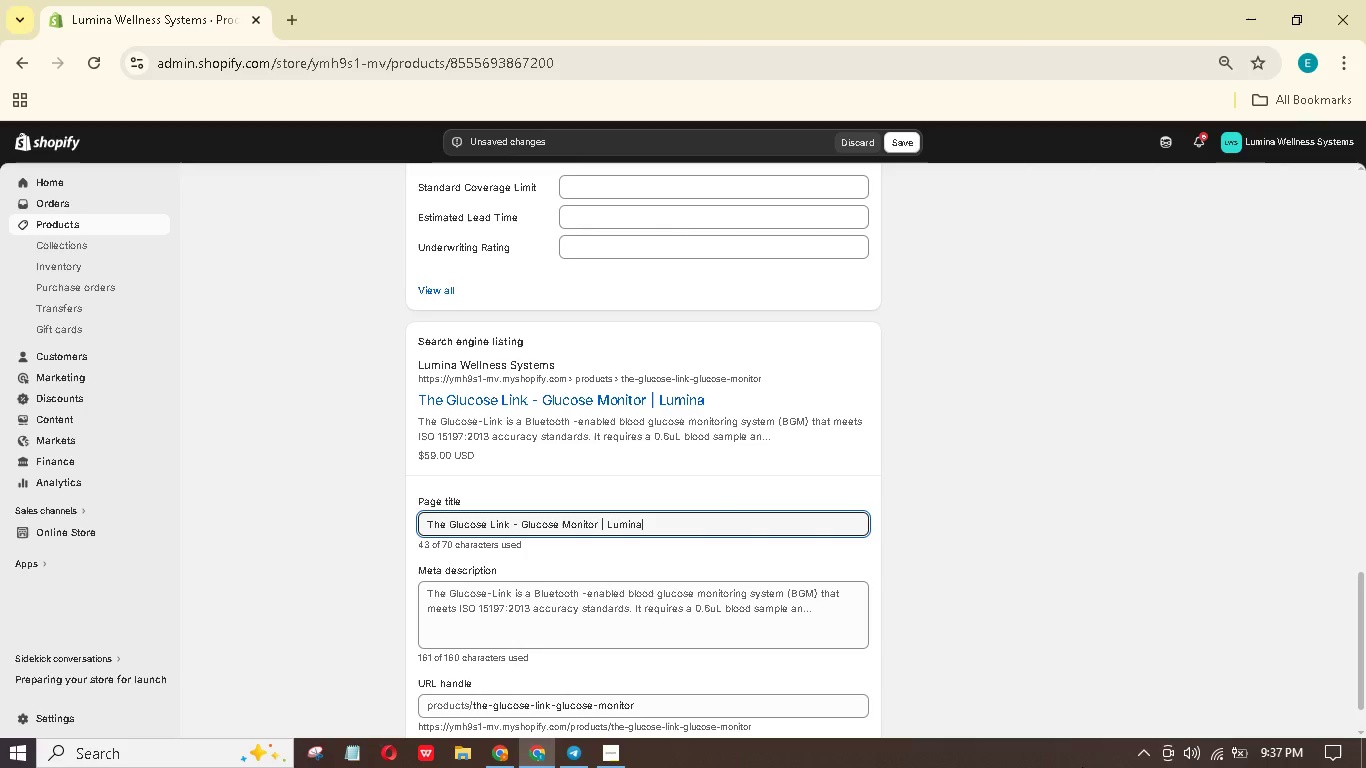 
wait(11.53)
 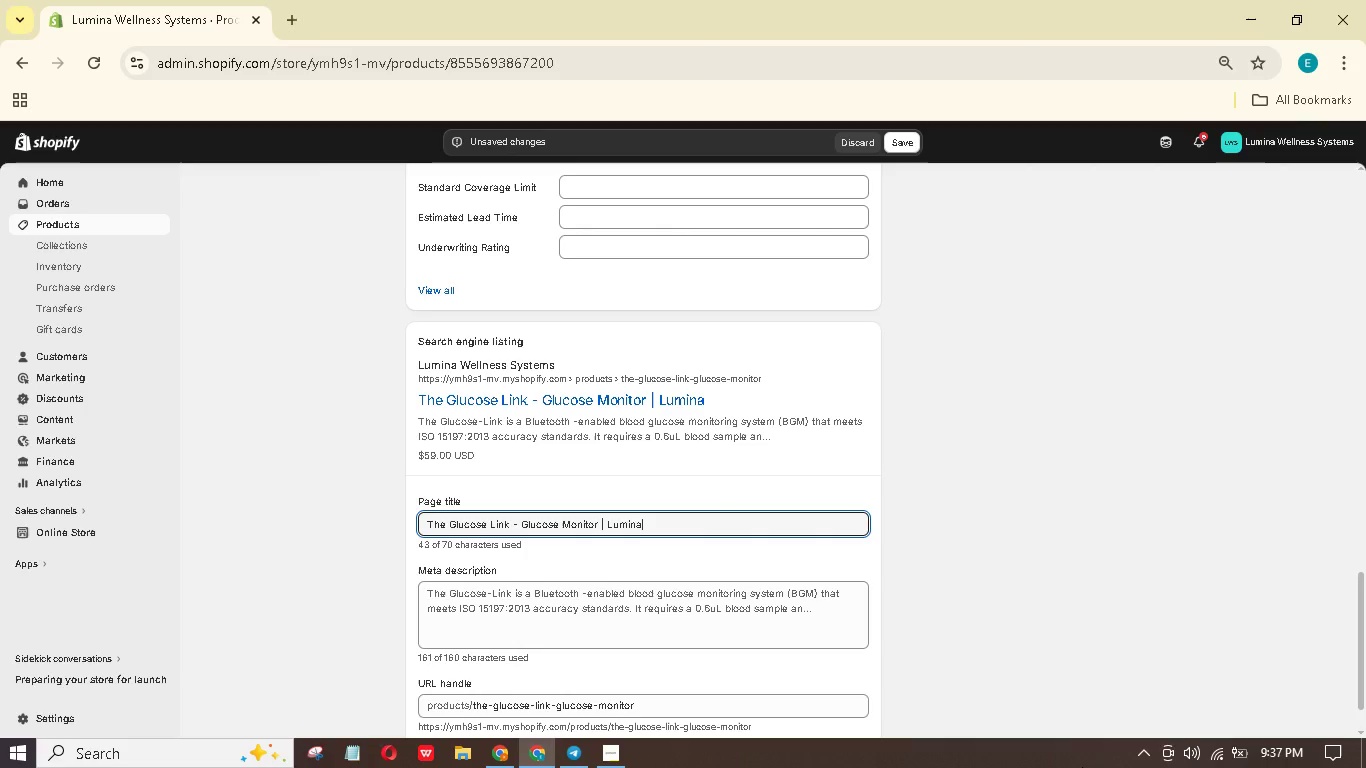 
left_click([646, 614])
 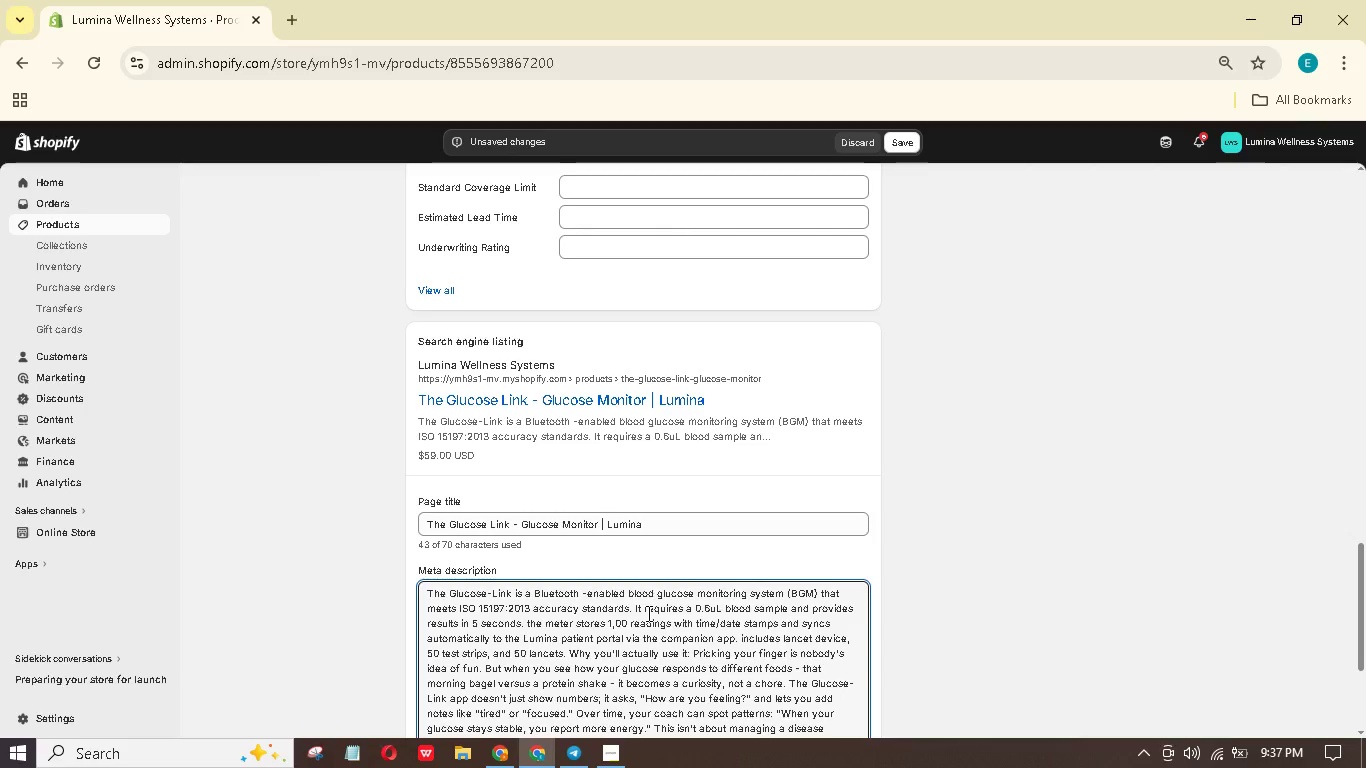 
key(Control+A)
 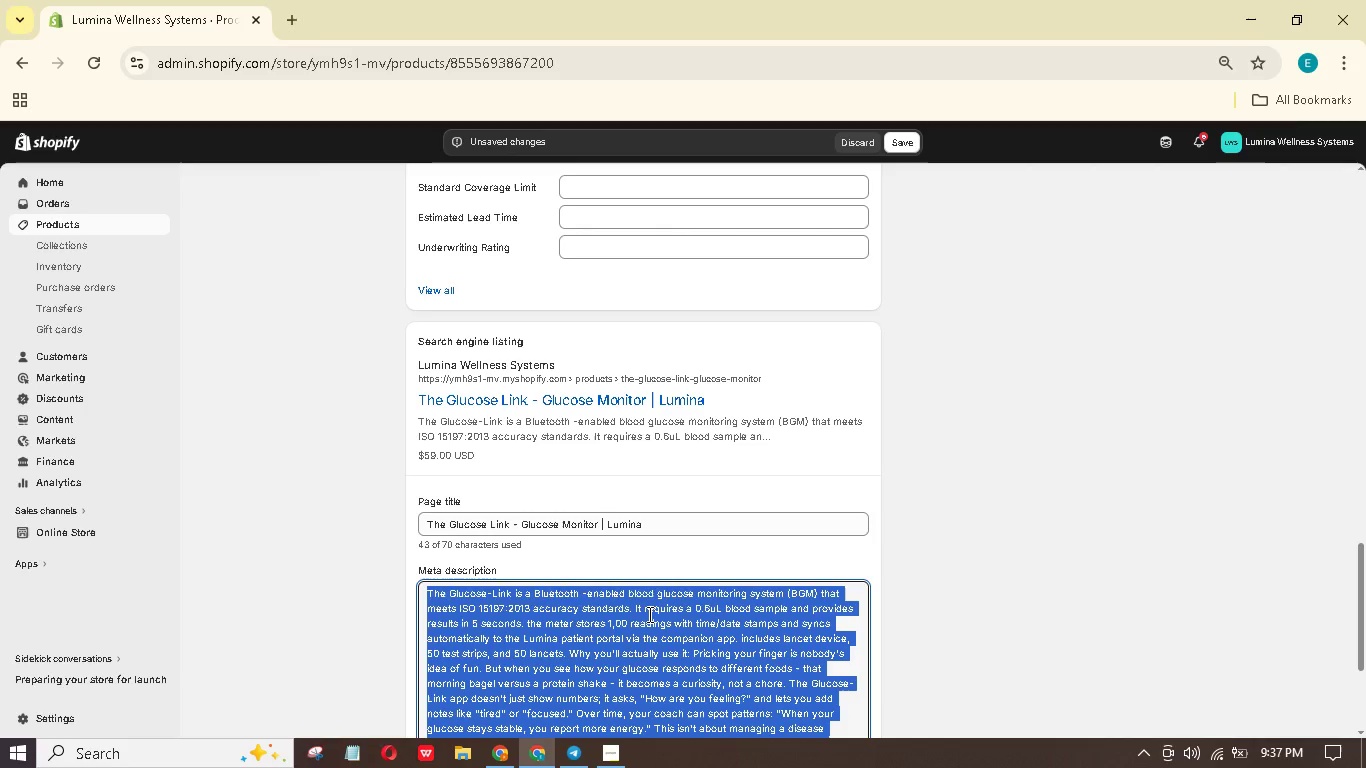 
type(Painless blood glucoe tracking with instant sync to your telepath coach. Understand how food and activity)
 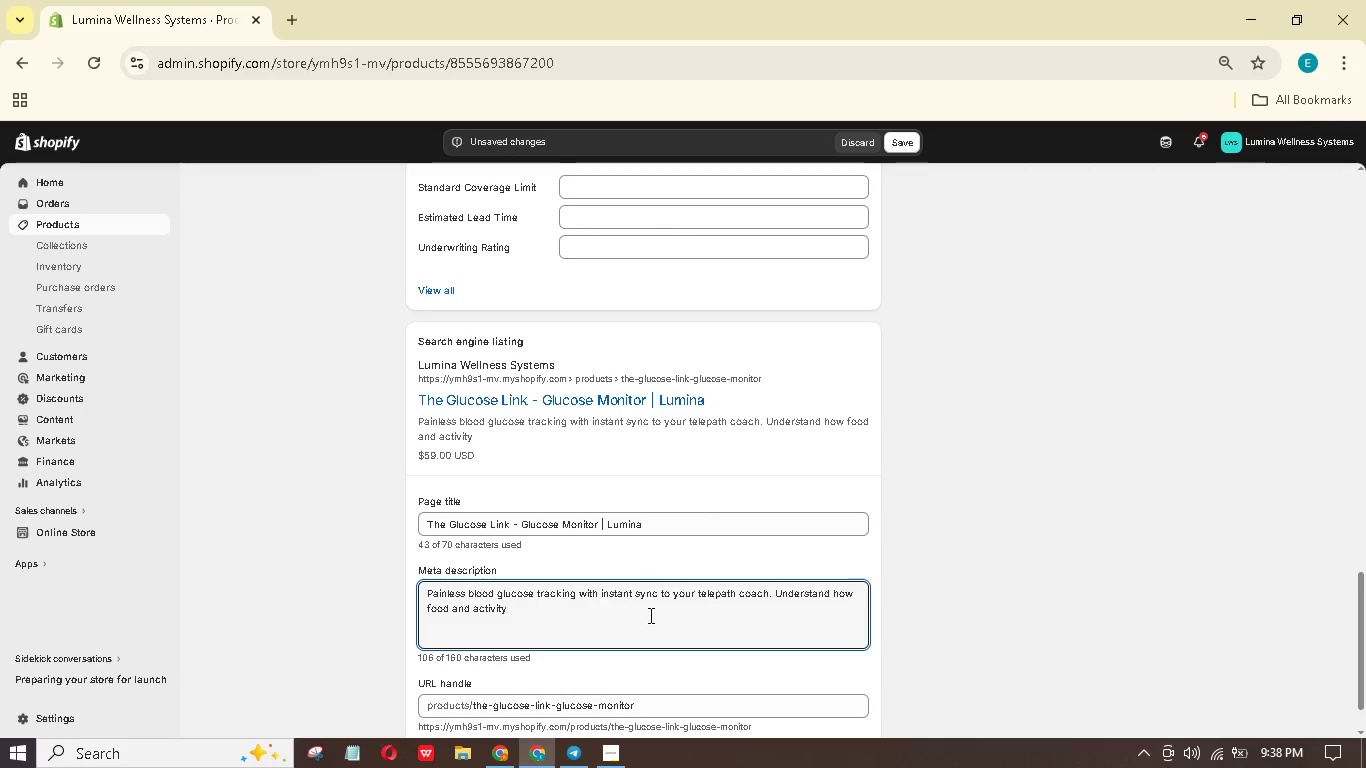 
type( affect your energy)
 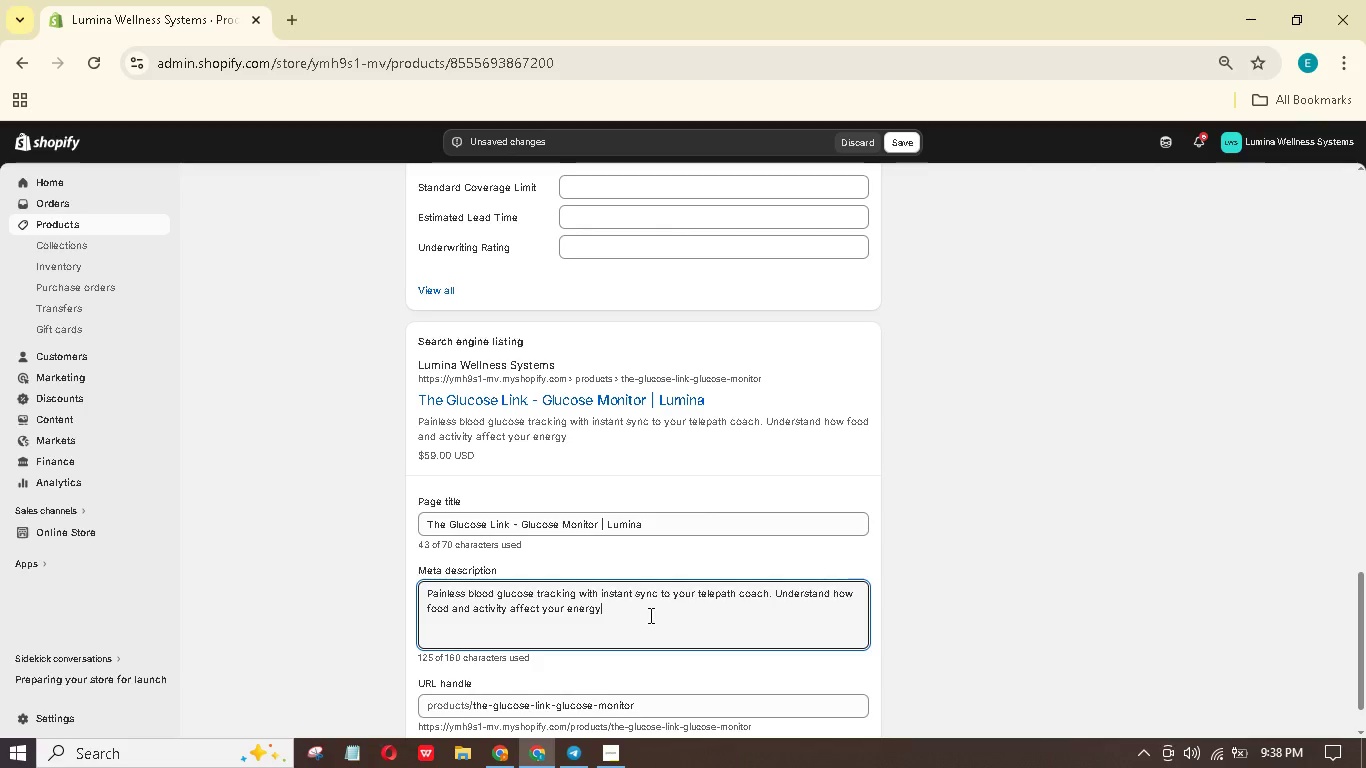 
wait(7.69)
 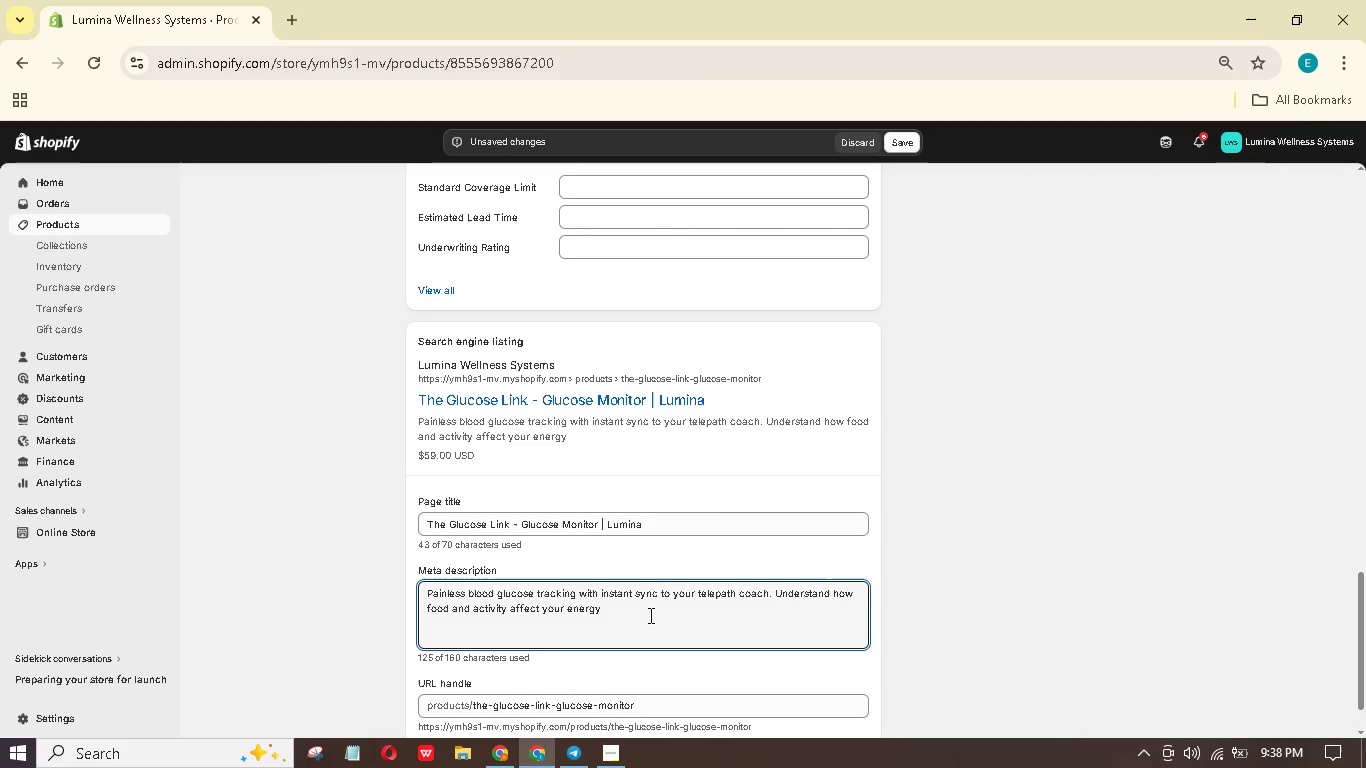 
type(. Shop now.)
 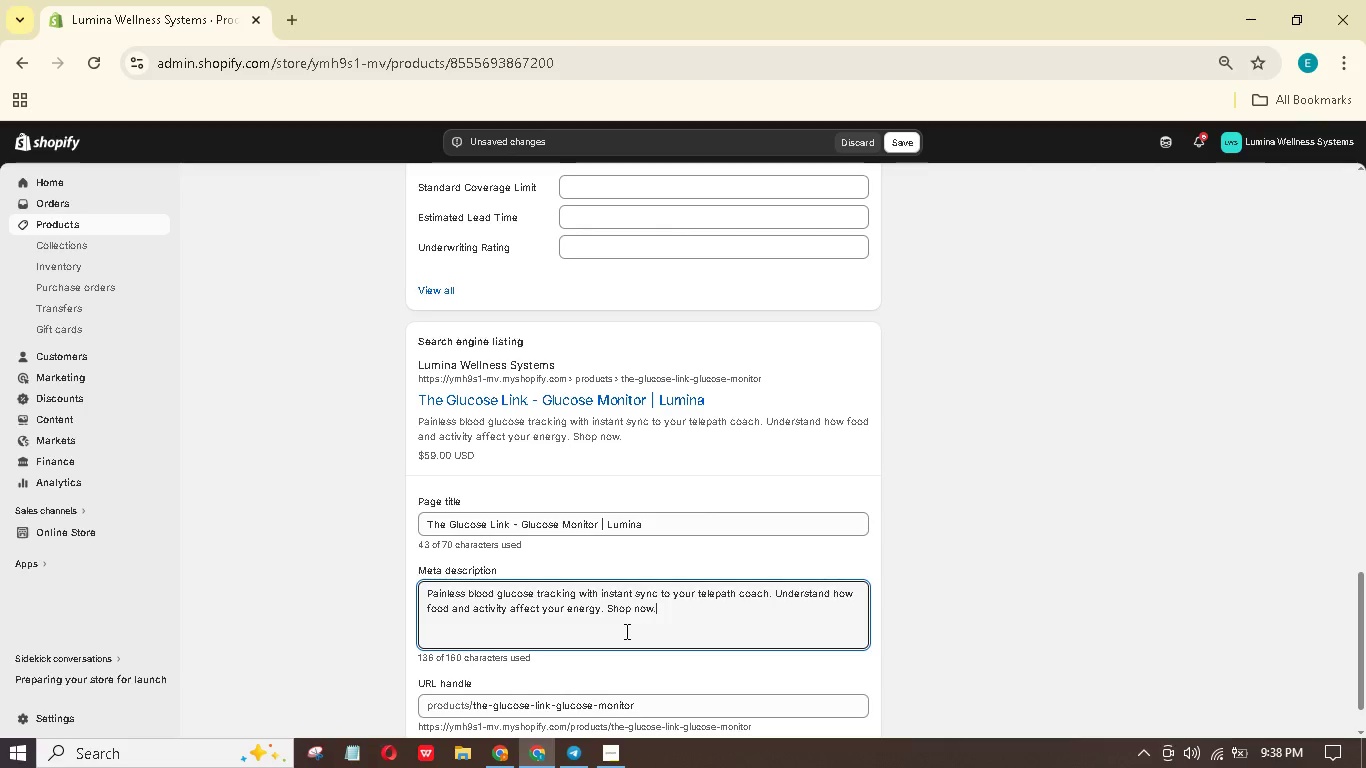 
scroll: coordinate [907, 521], scroll_direction: up, amount: 22.0
 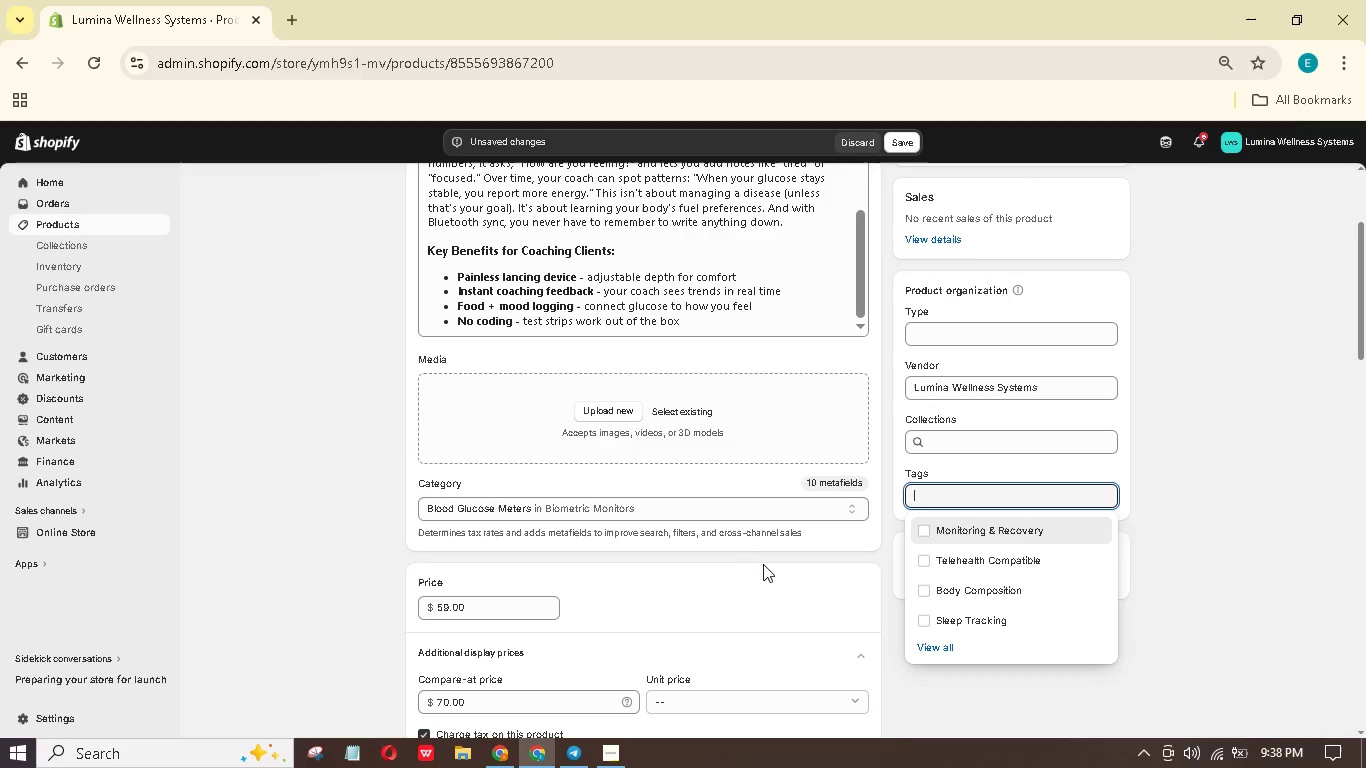 
type(Monitorig )
key(Backspace)
key(Backspace)
type(ng & Recovery)
 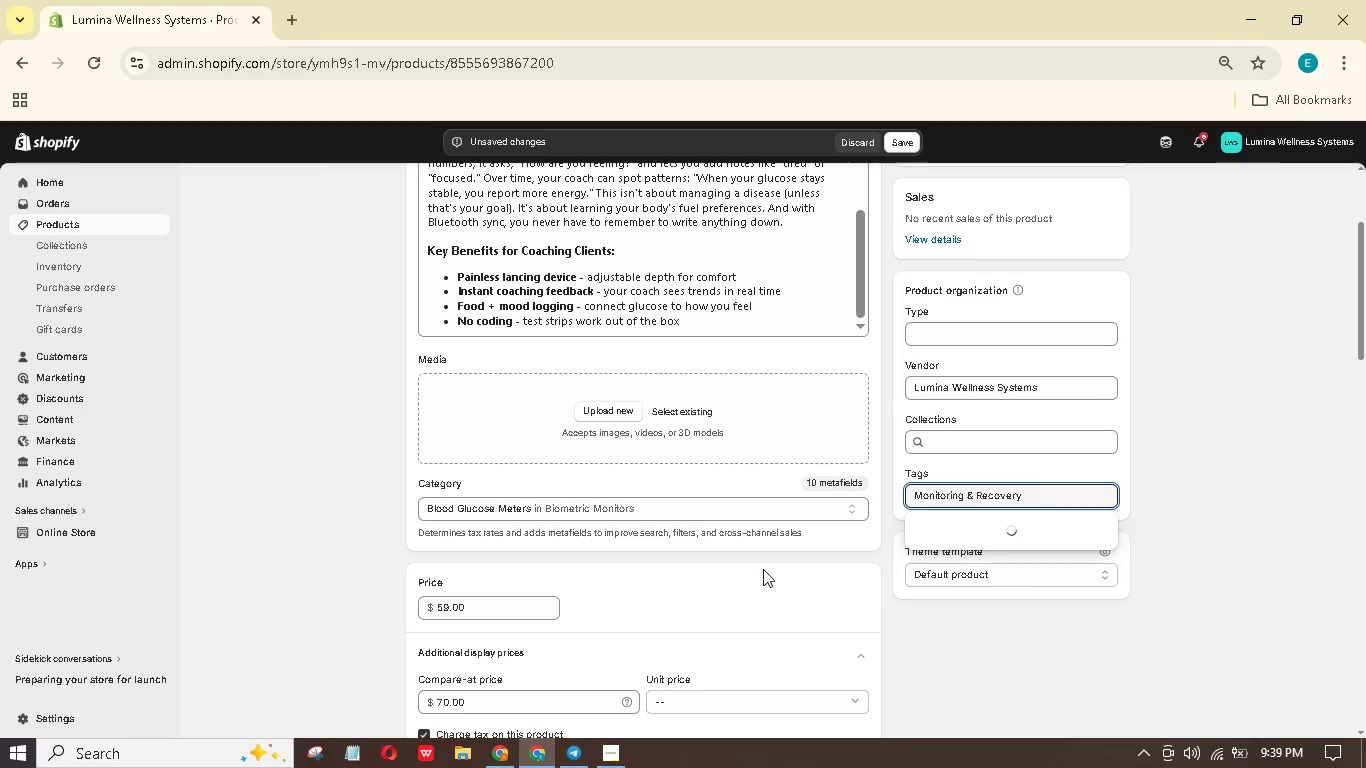 
left_click([1038, 527])
 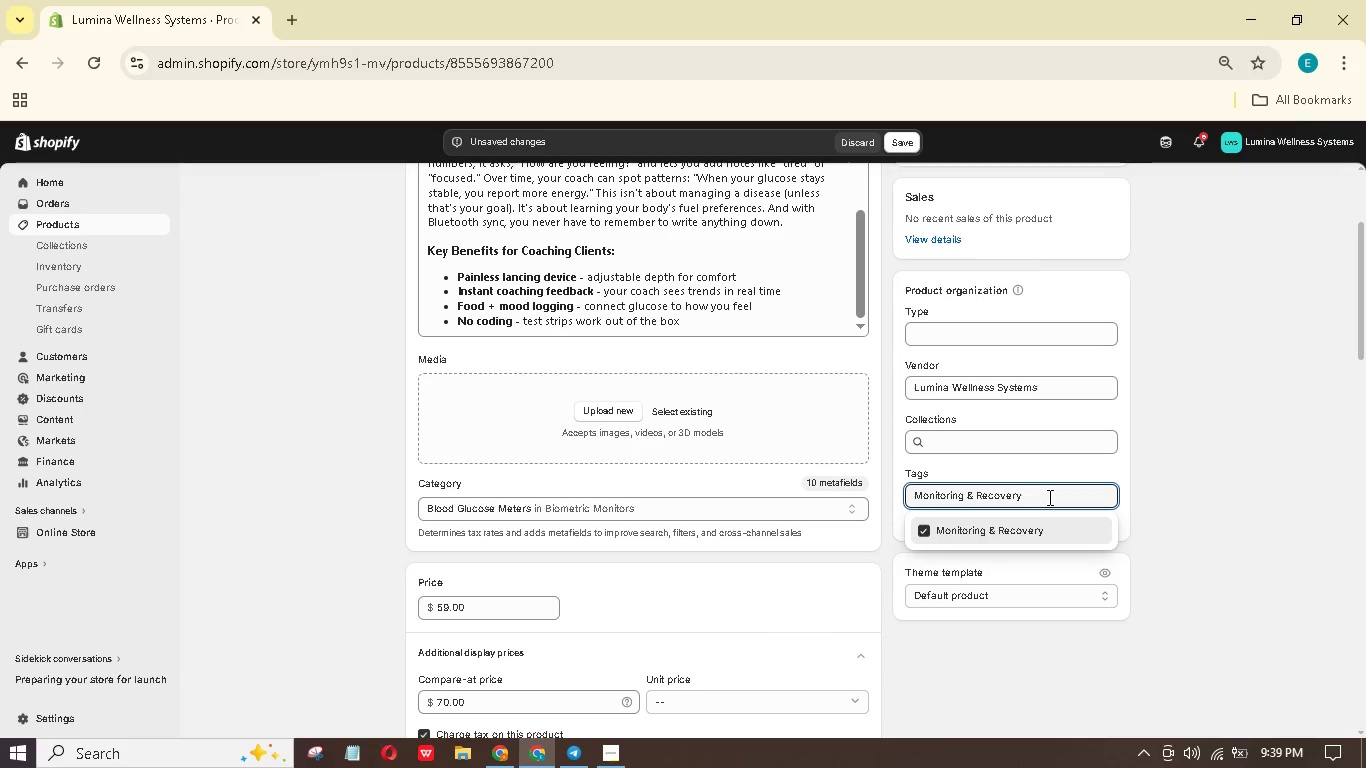 
left_click_drag(start_coordinate=[1048, 495], to_coordinate=[885, 486])
 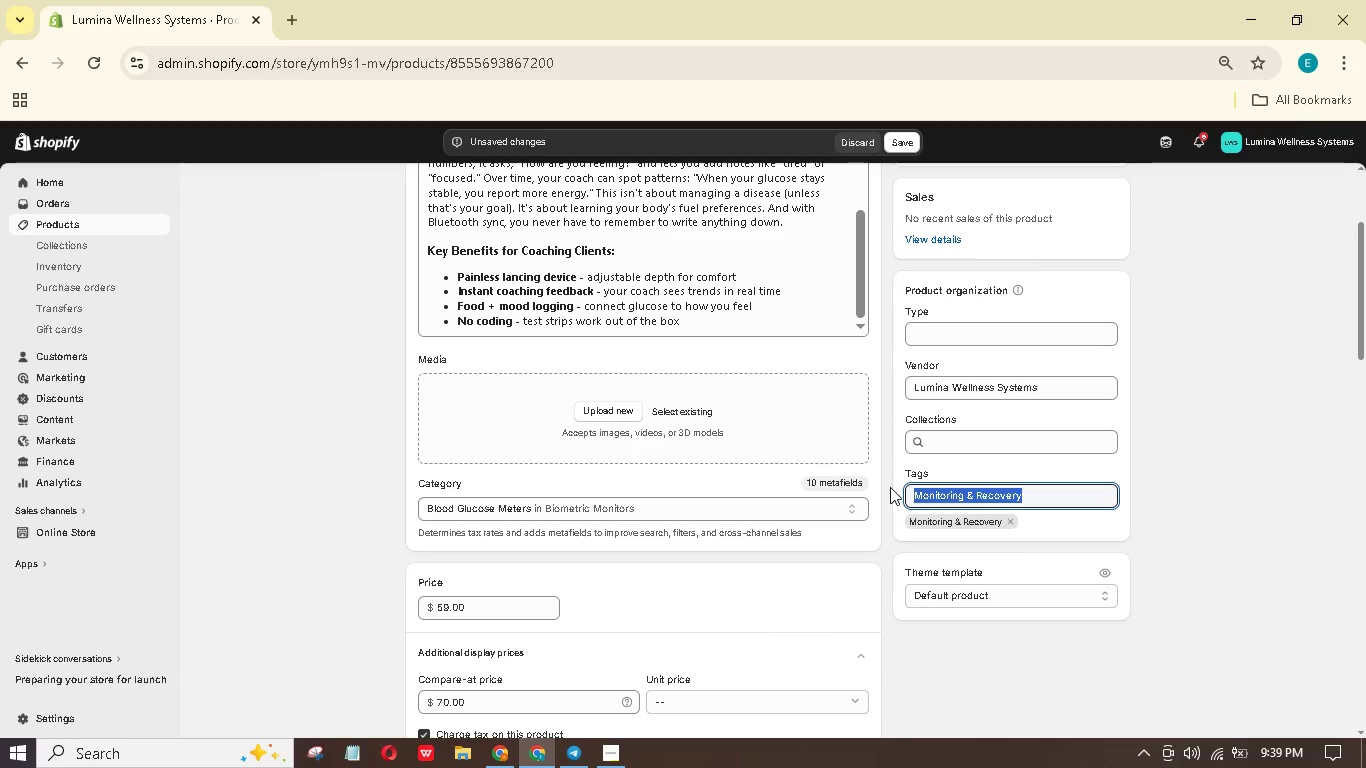 
key(Backspace)
type(Blood Gluoe)
 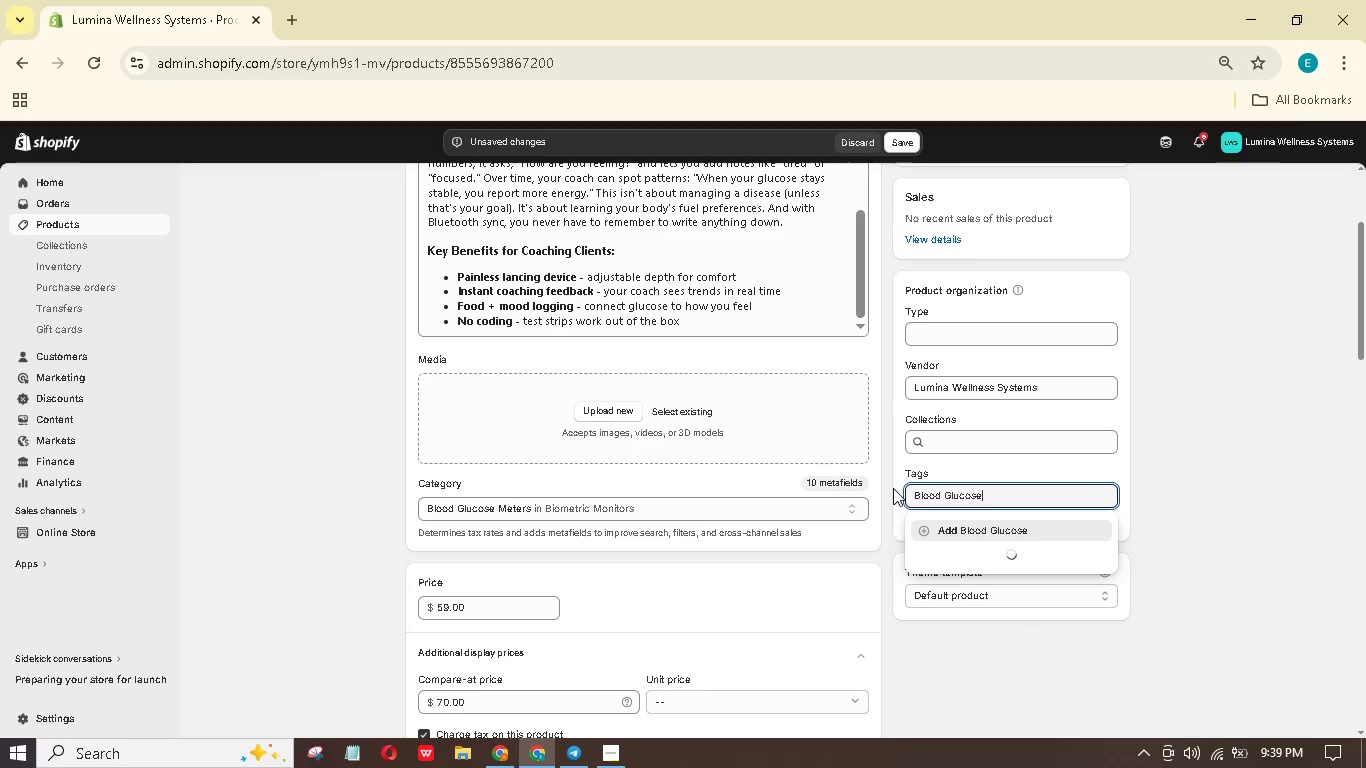 
 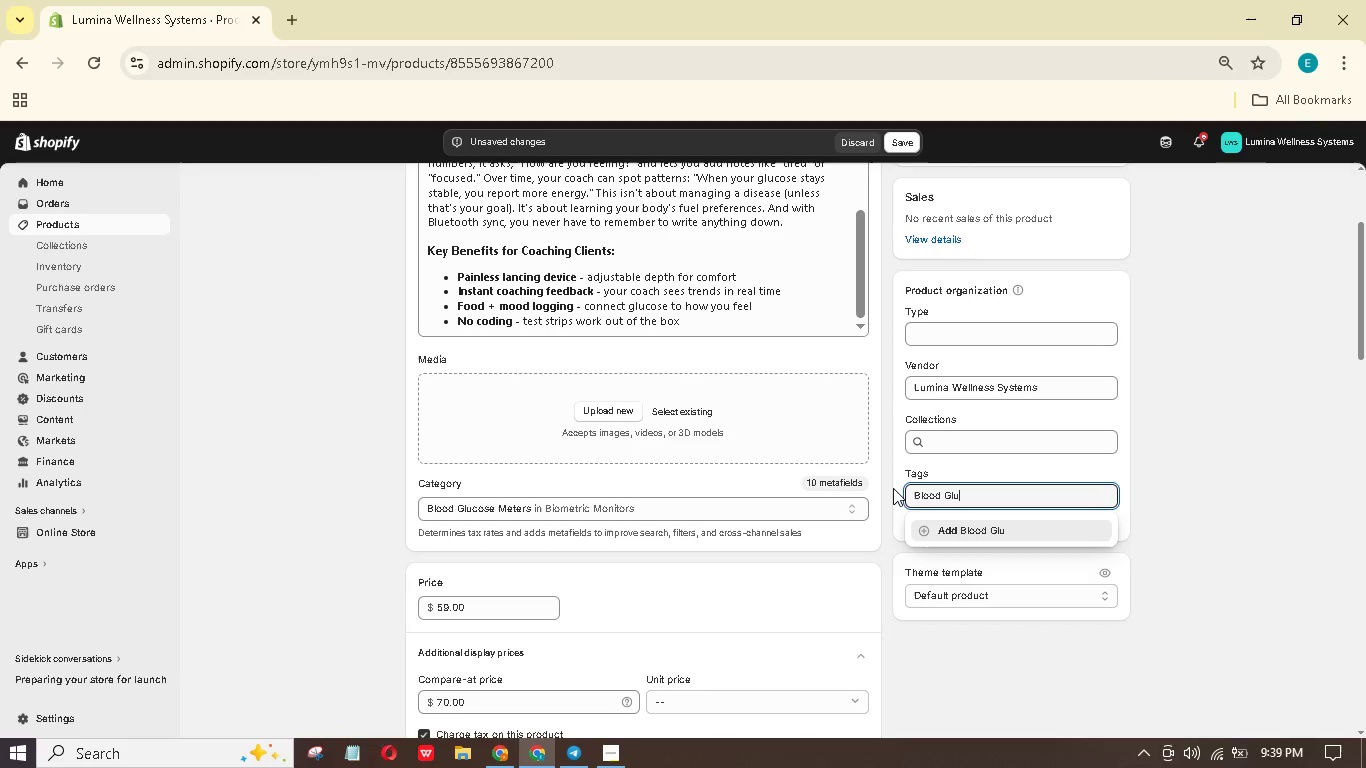 
hold_key(key=C, duration=0.33)
 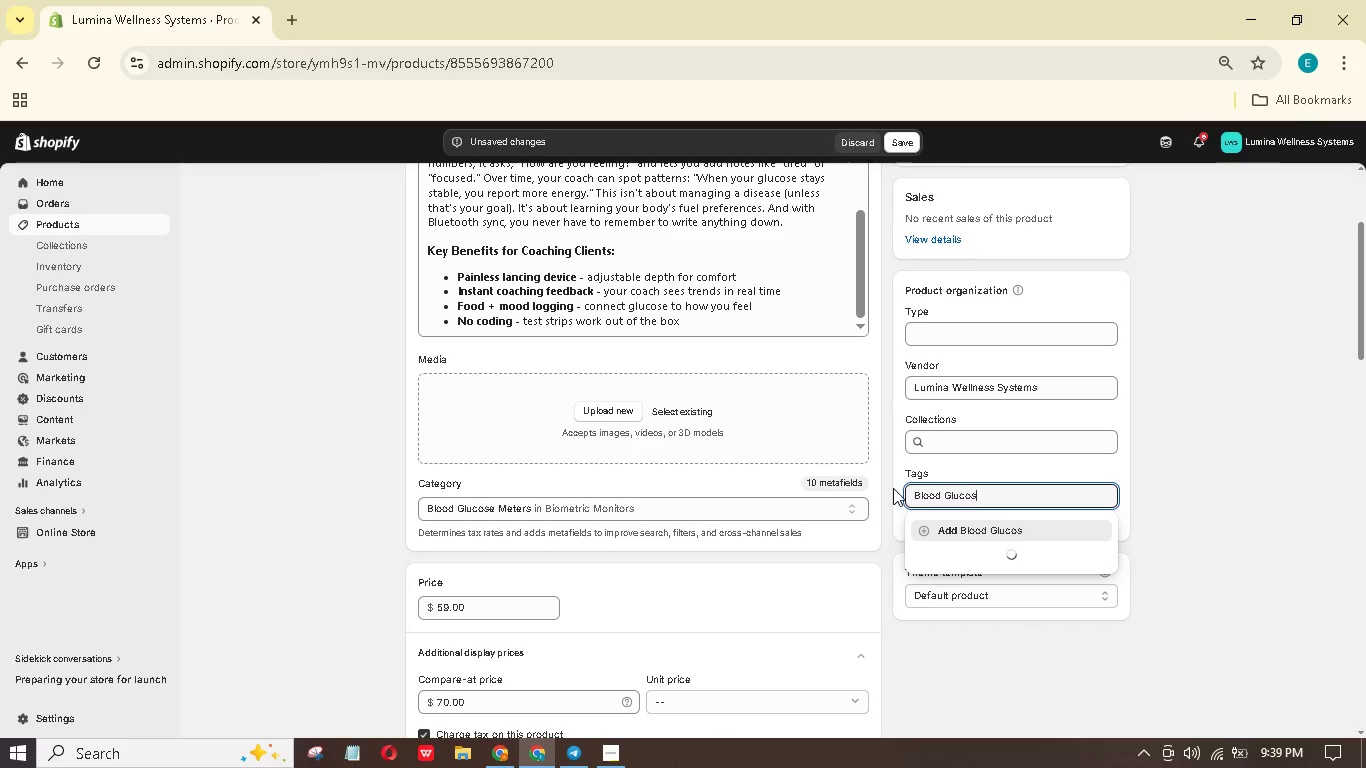 
hold_key(key=S, duration=0.36)
 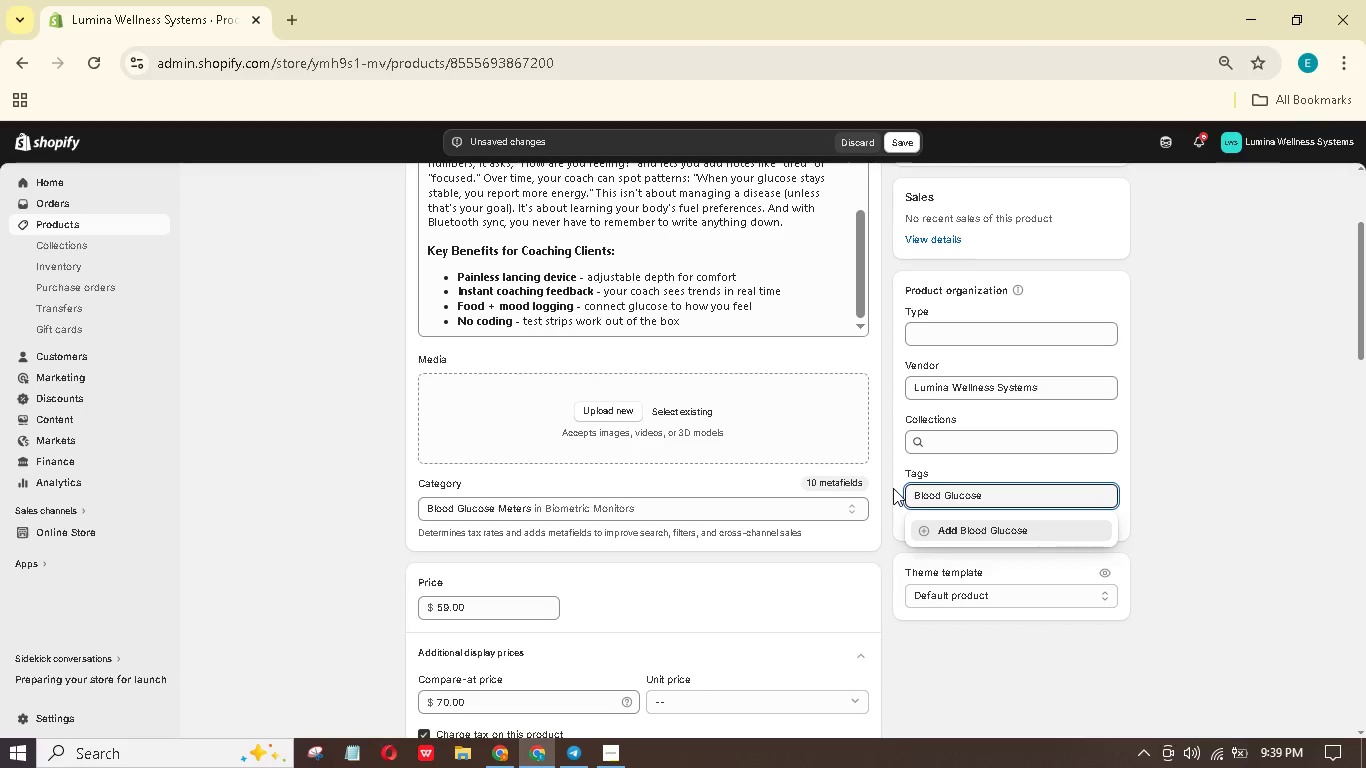 
key(Enter)
 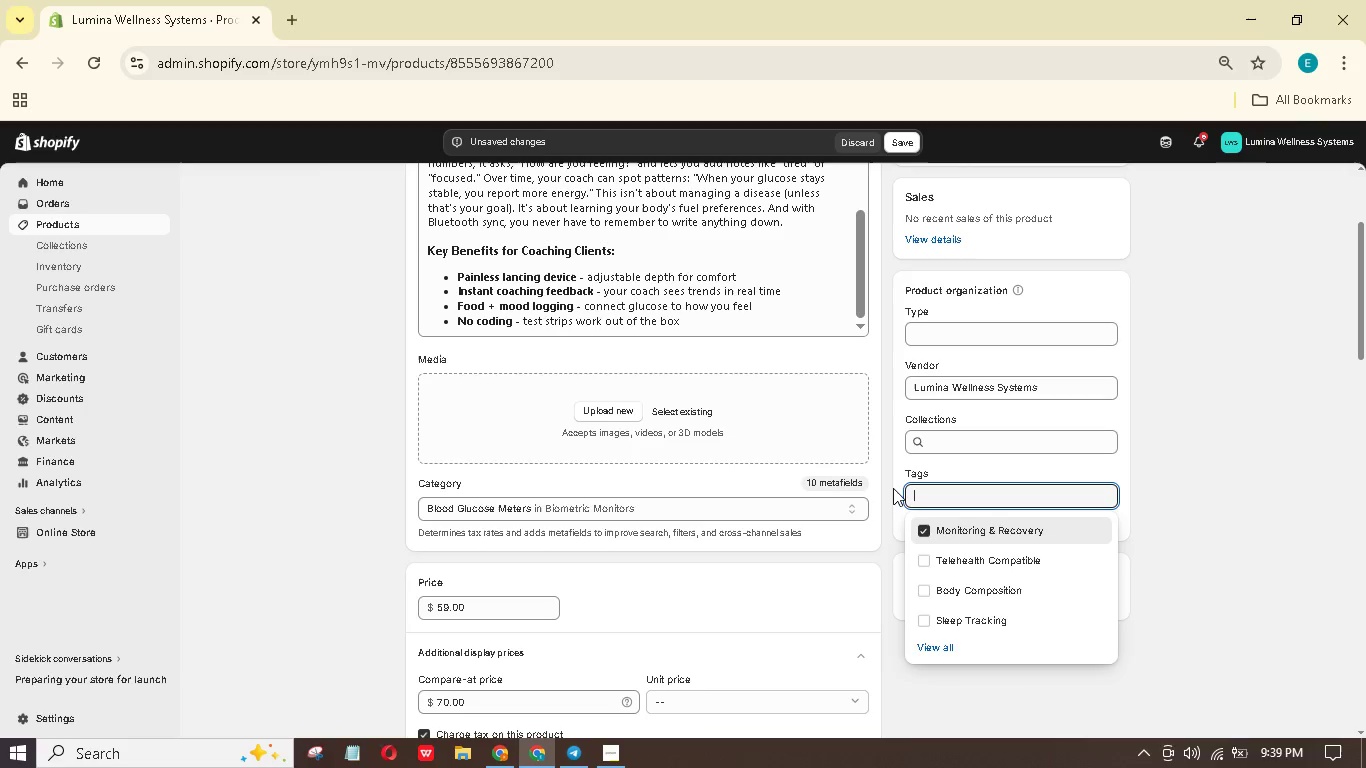 
type(Telepath)
key(Backspace)
key(Backspace)
key(Backspace)
key(Backspace)
type(health)
 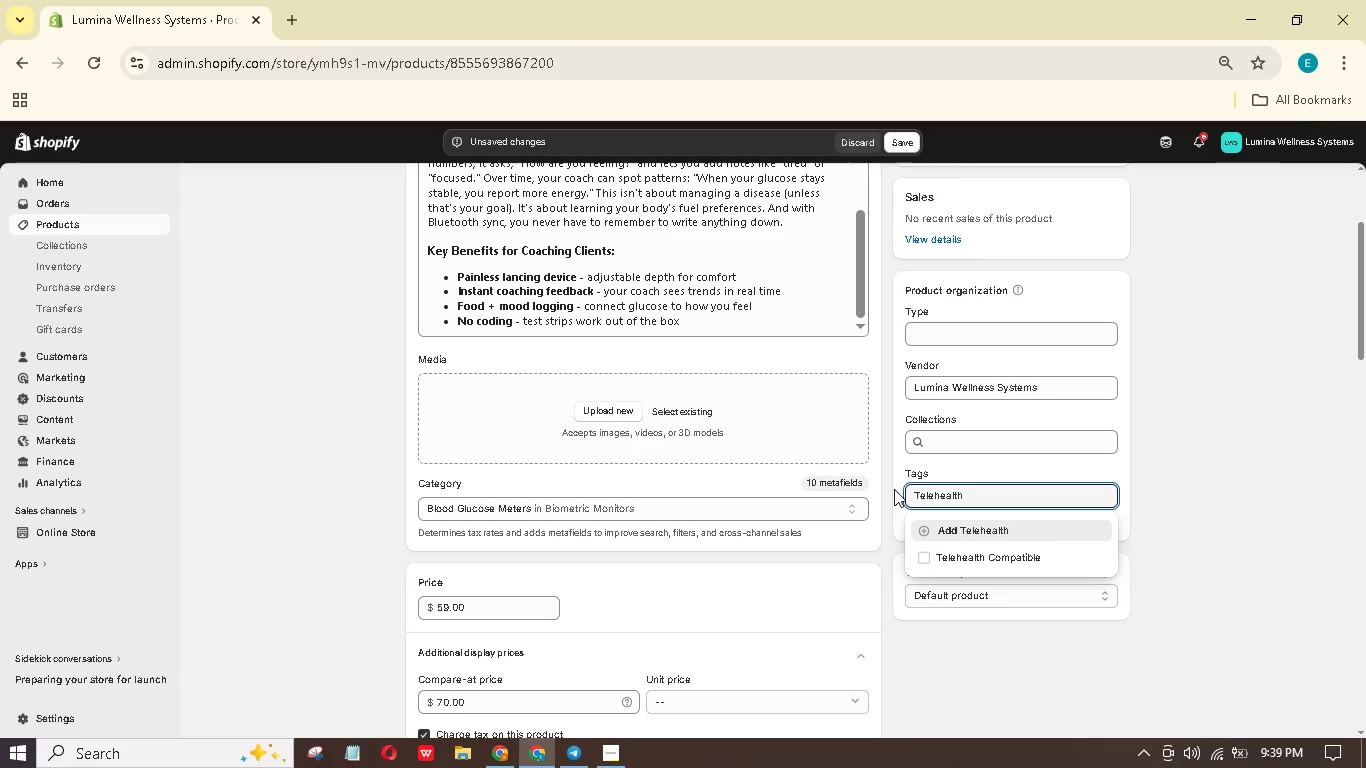 
wait(5.06)
 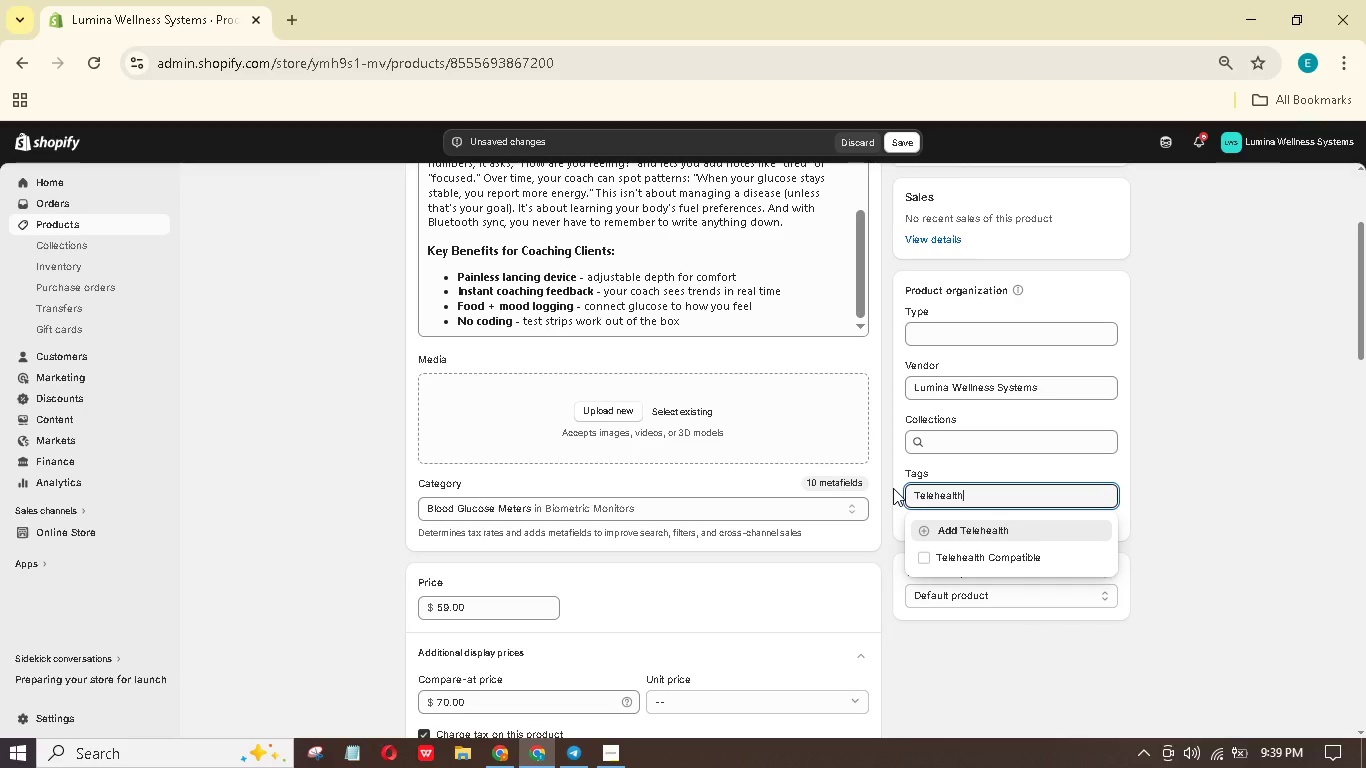 
type( Compatible)
 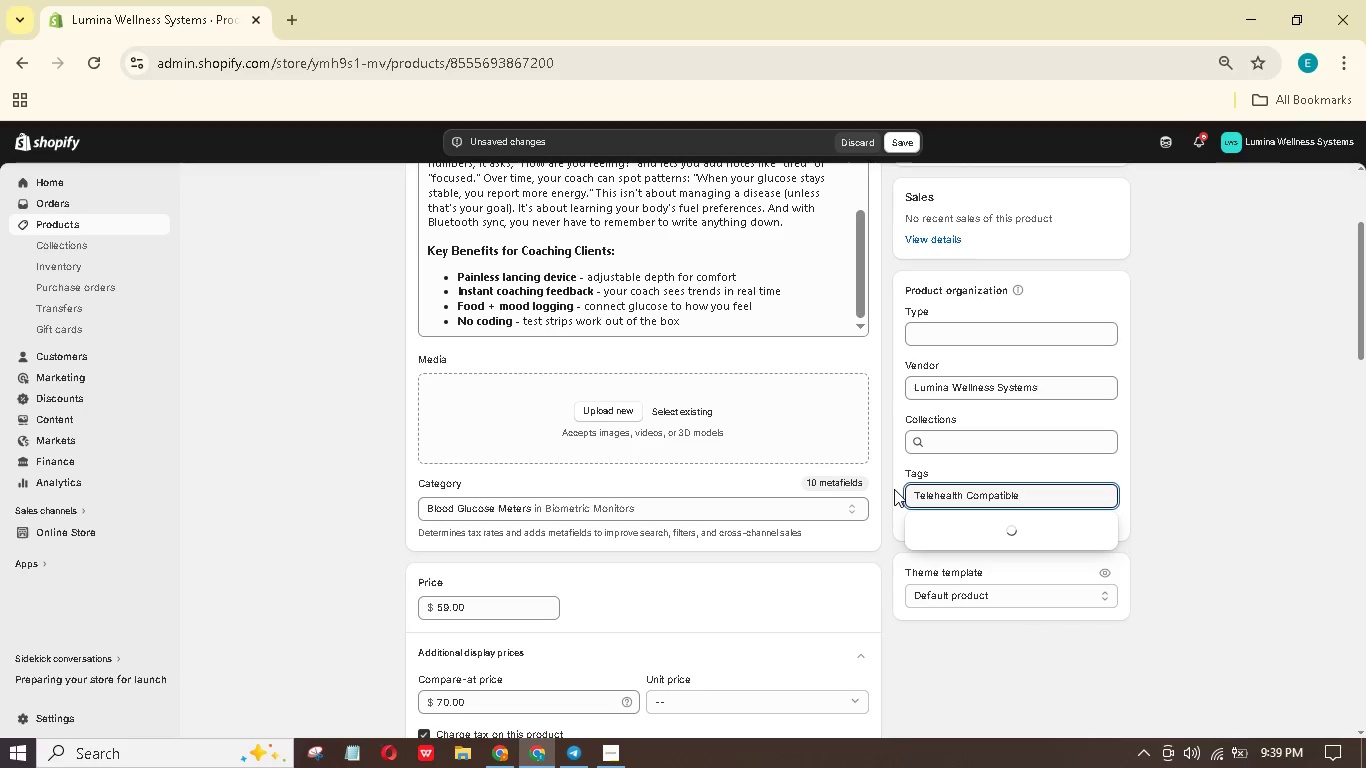 
left_click([1022, 524])
 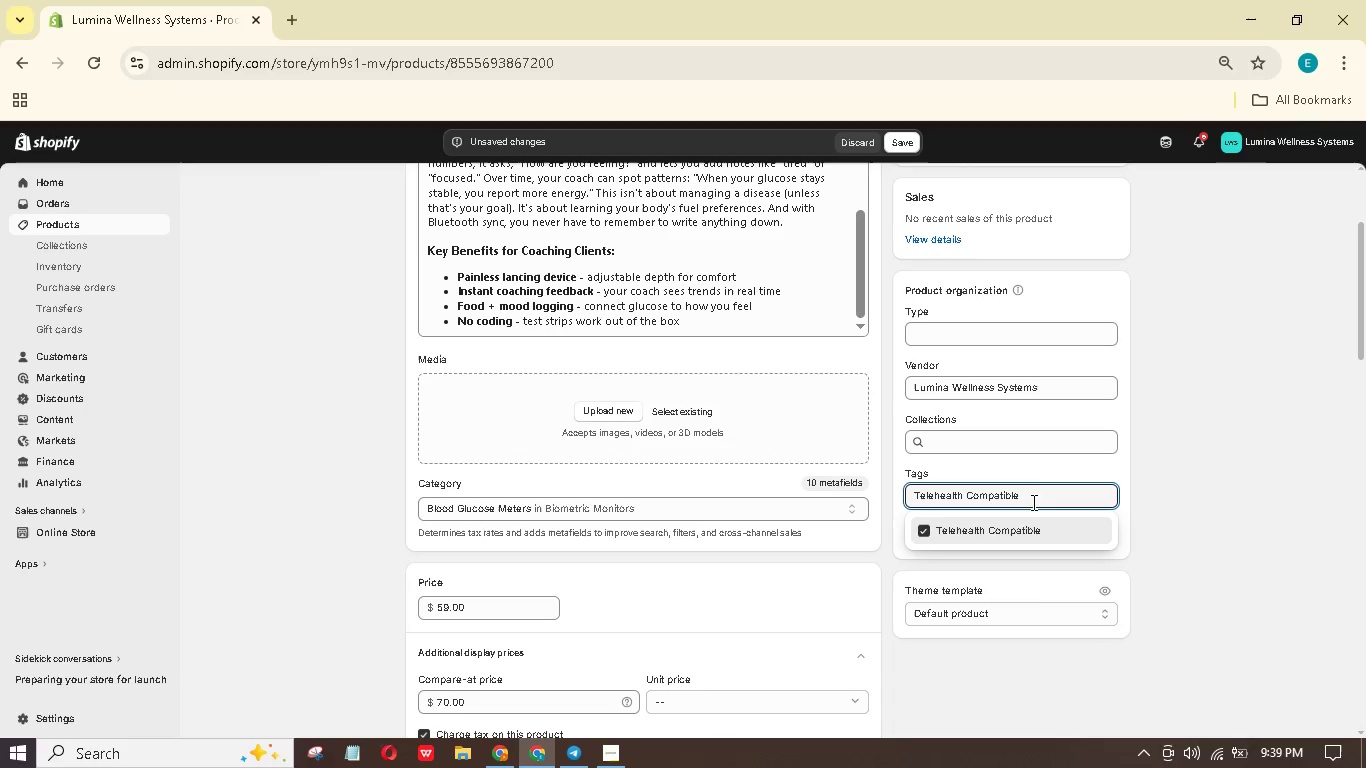 
left_click_drag(start_coordinate=[1033, 494], to_coordinate=[865, 505])
 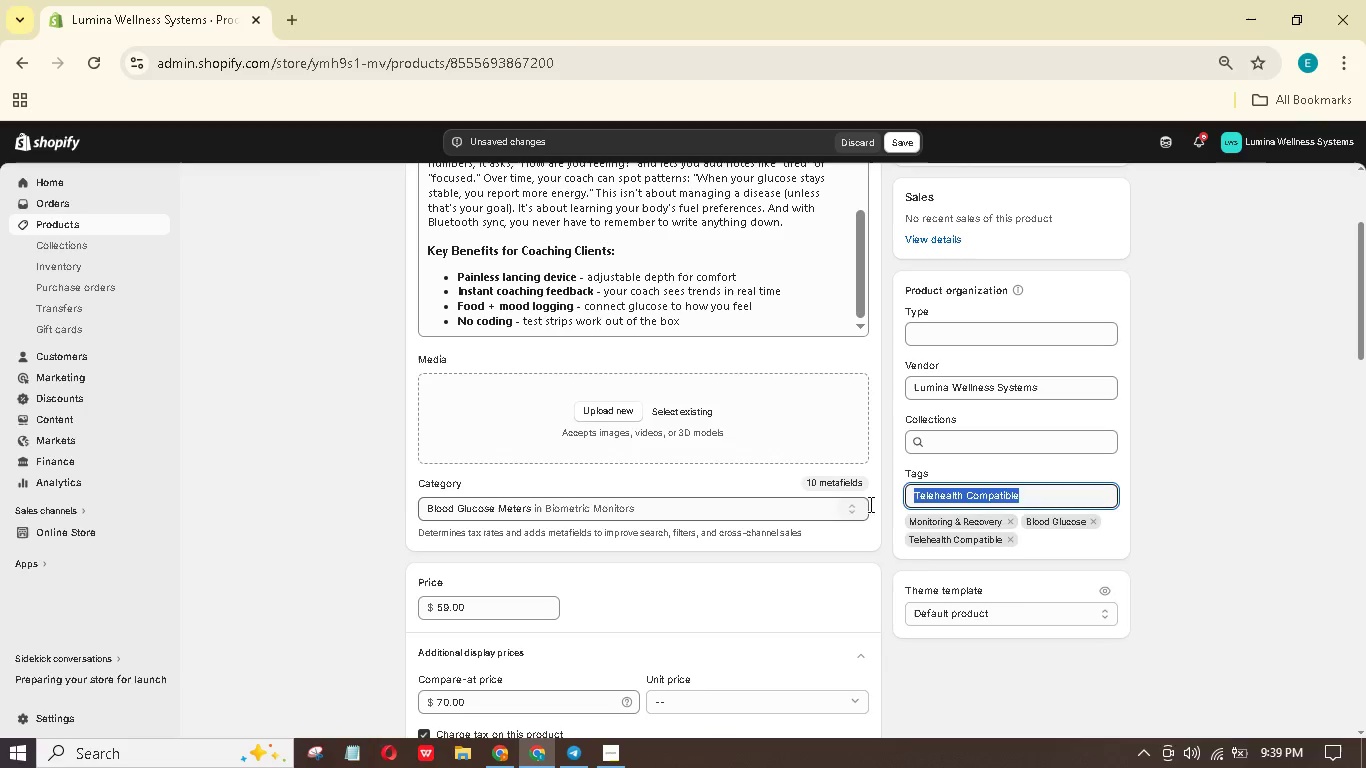 
key(Backspace)
 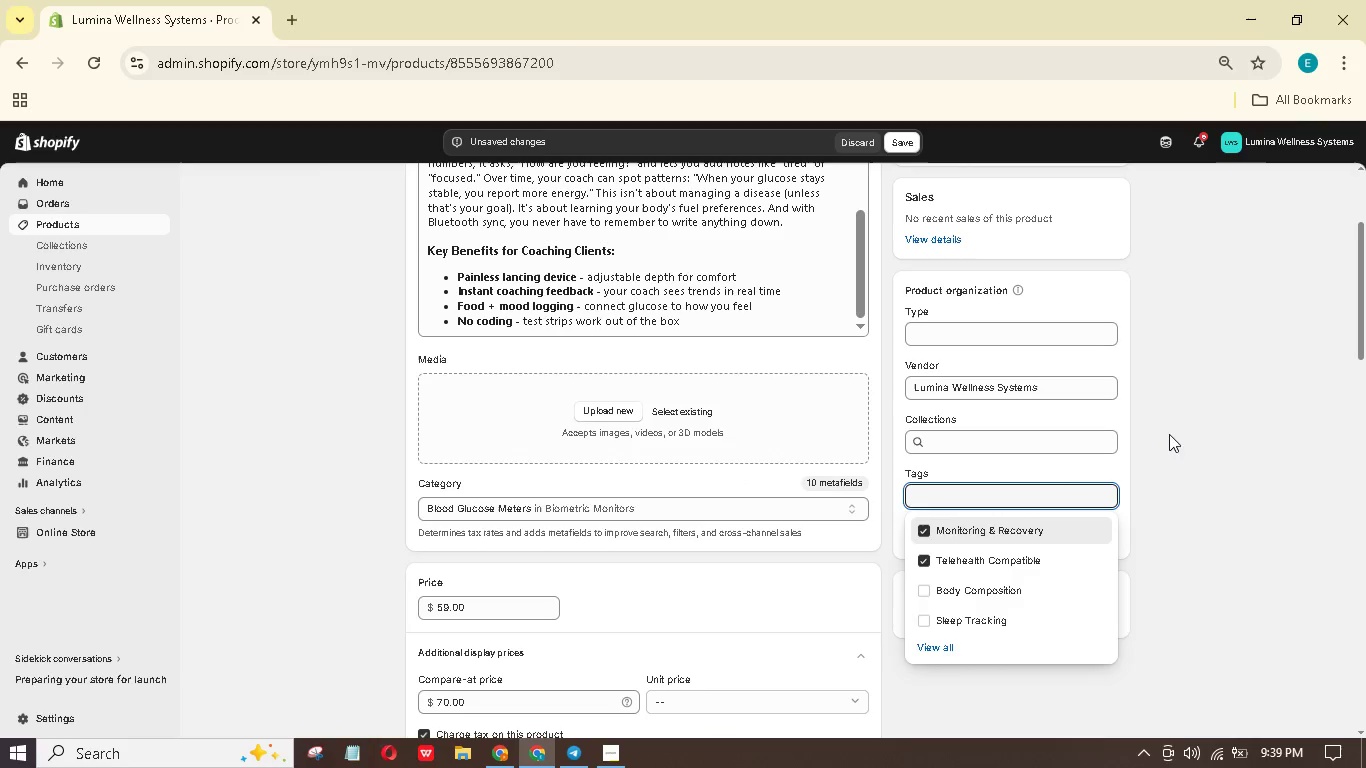 
left_click([1207, 373])
 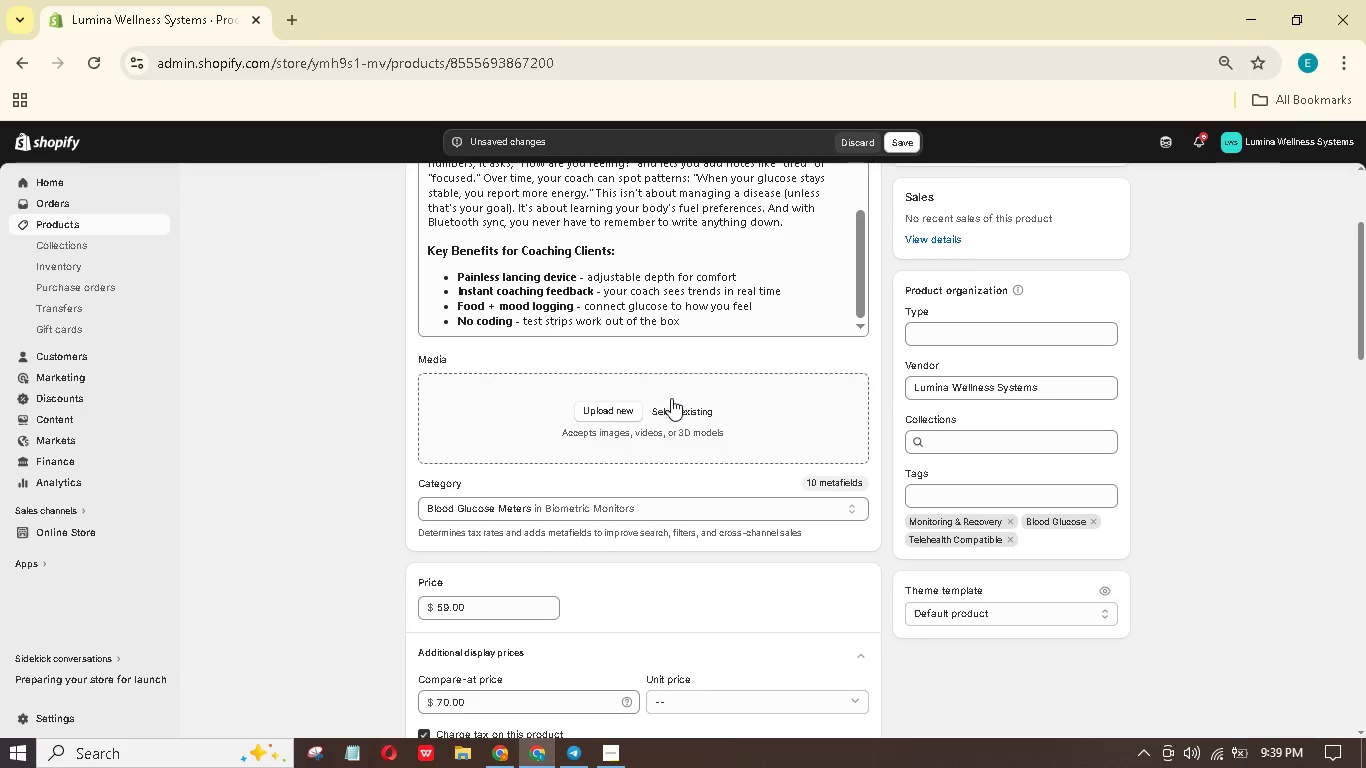 
left_click([621, 417])
 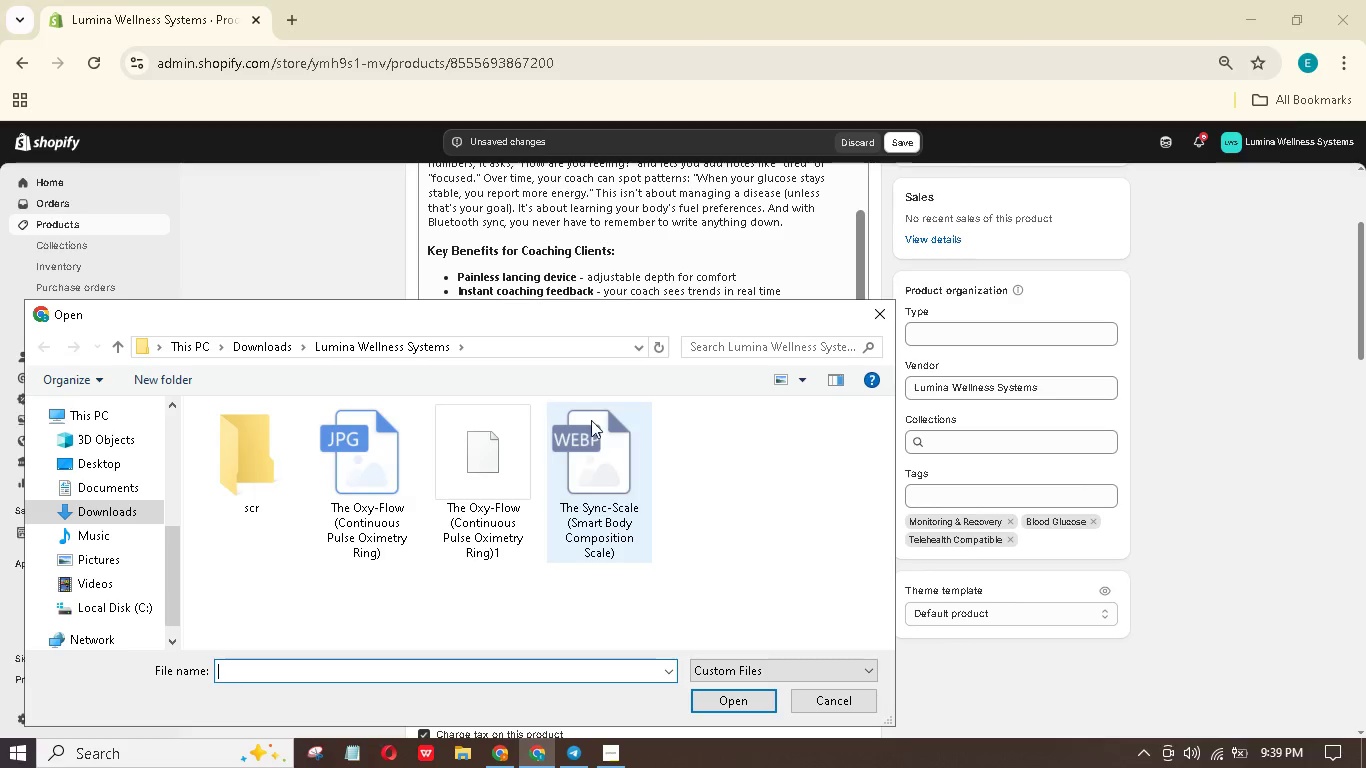 
mouse_move([250, 500])
 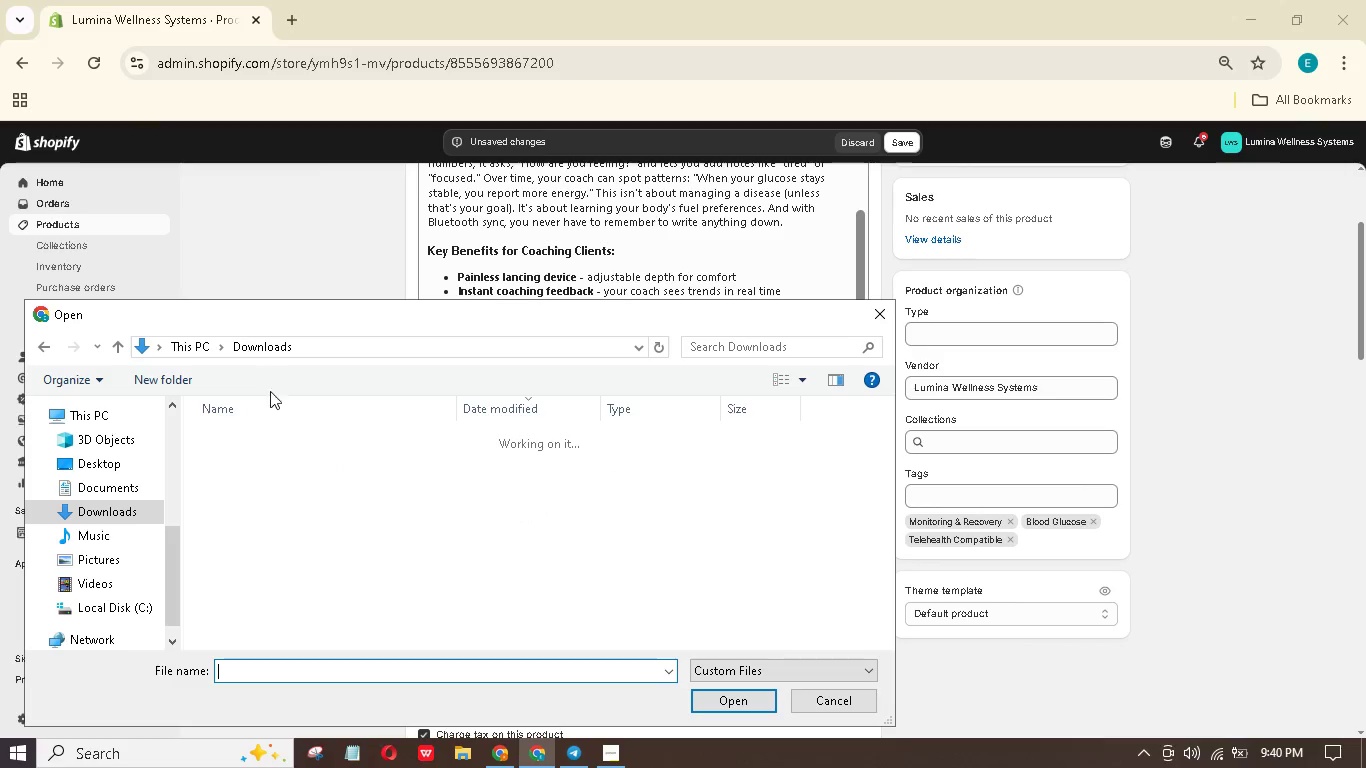 
wait(6.84)
 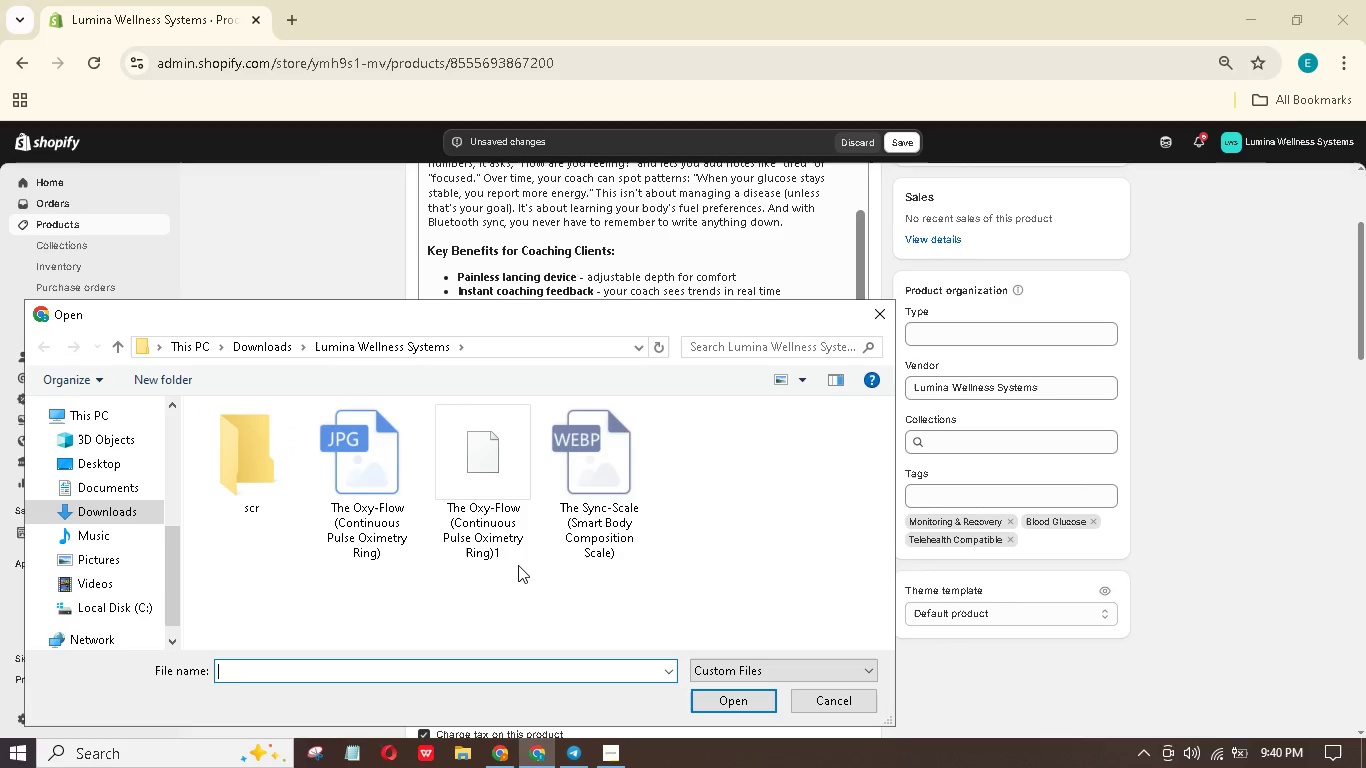 
left_click([293, 485])
 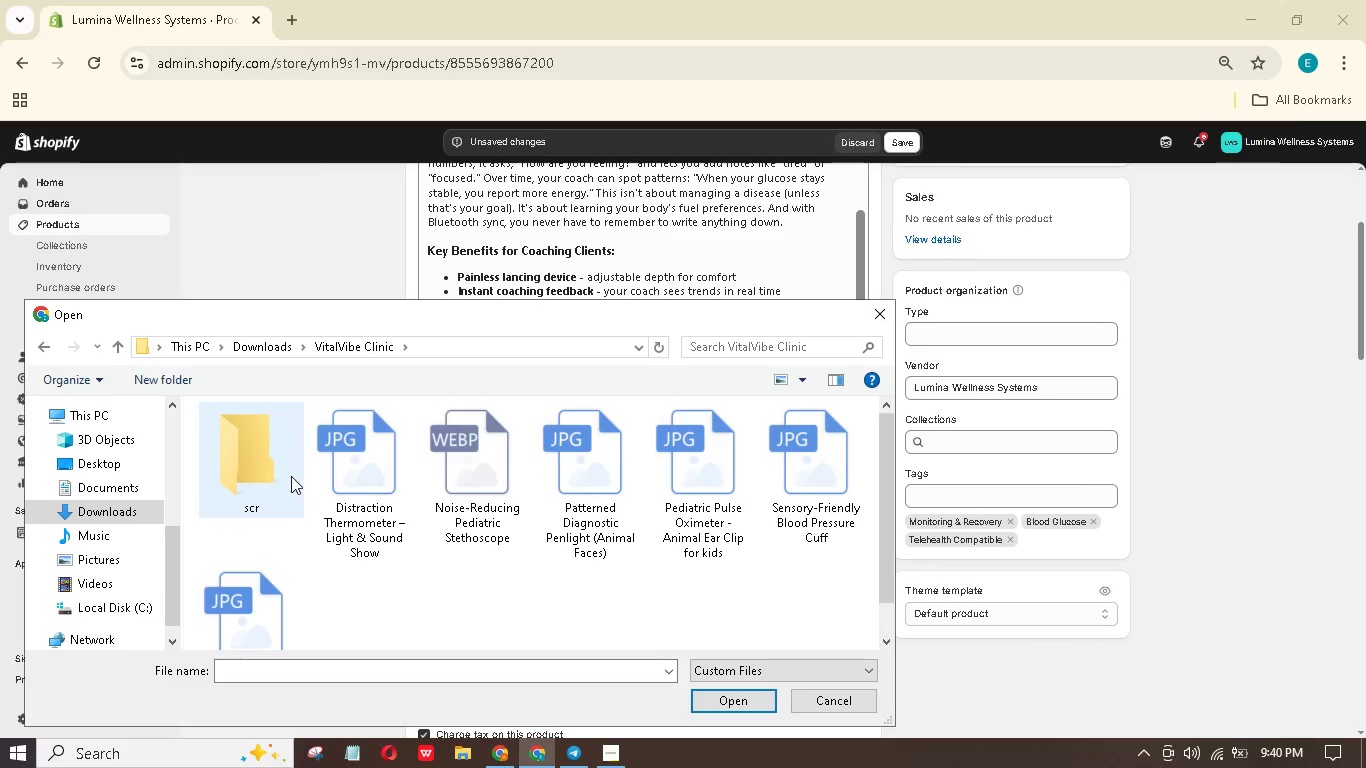 
scroll: coordinate [292, 476], scroll_direction: down, amount: 3.0
 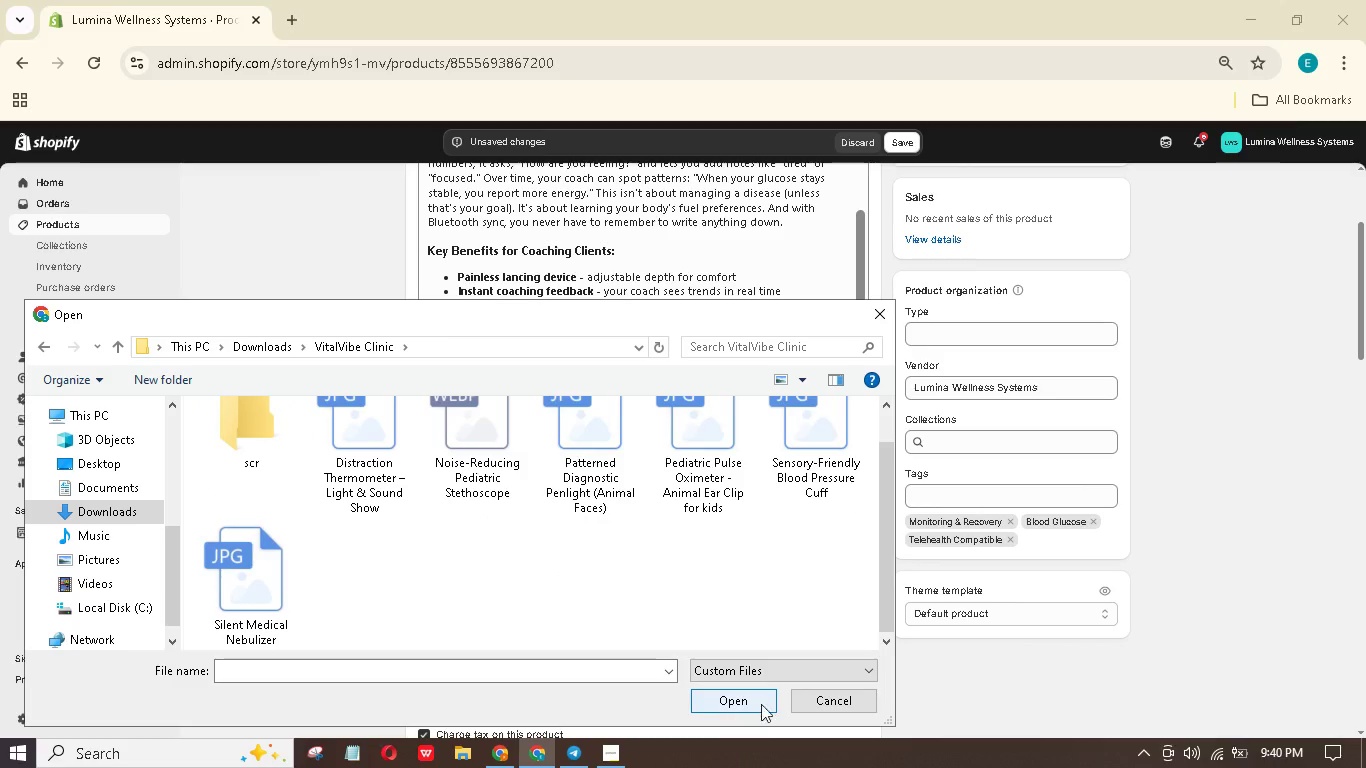 
left_click([806, 695])
 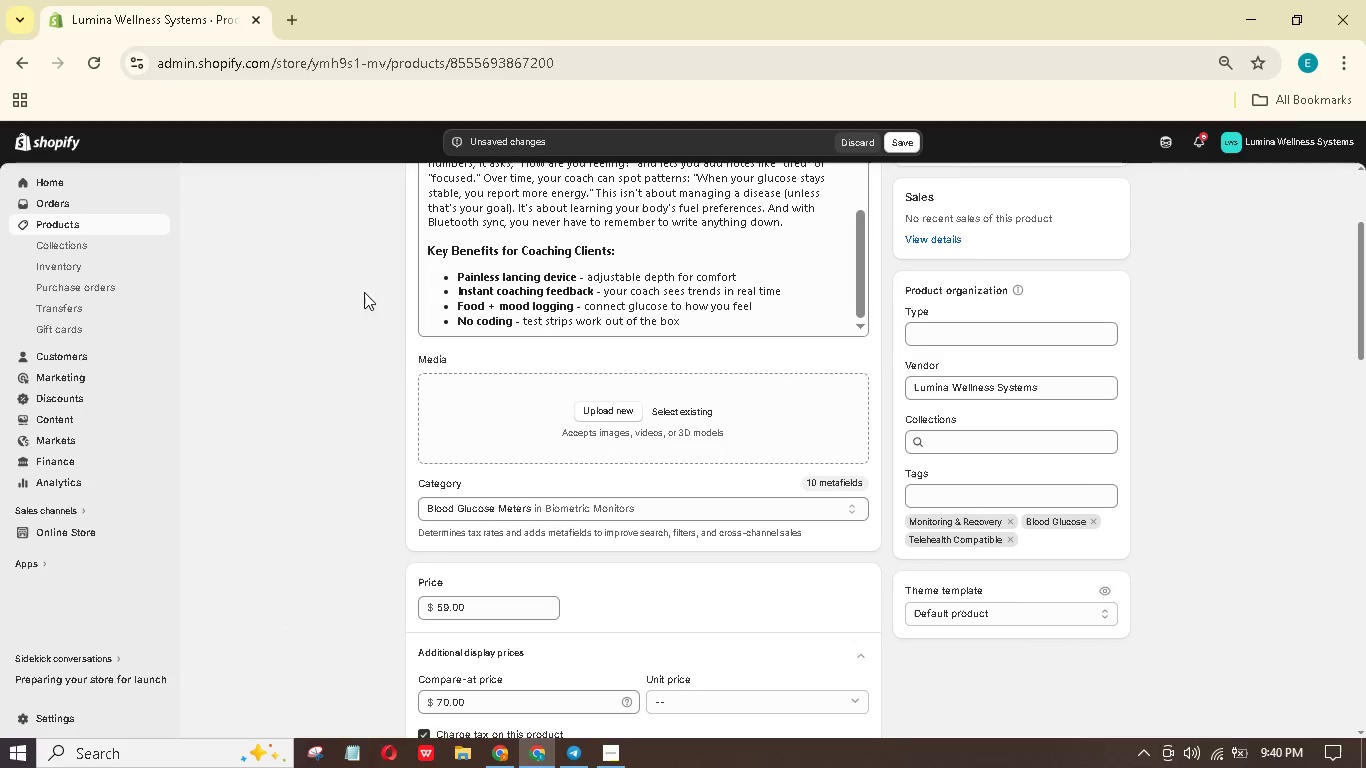 
scroll: coordinate [509, 222], scroll_direction: up, amount: 8.0
 